 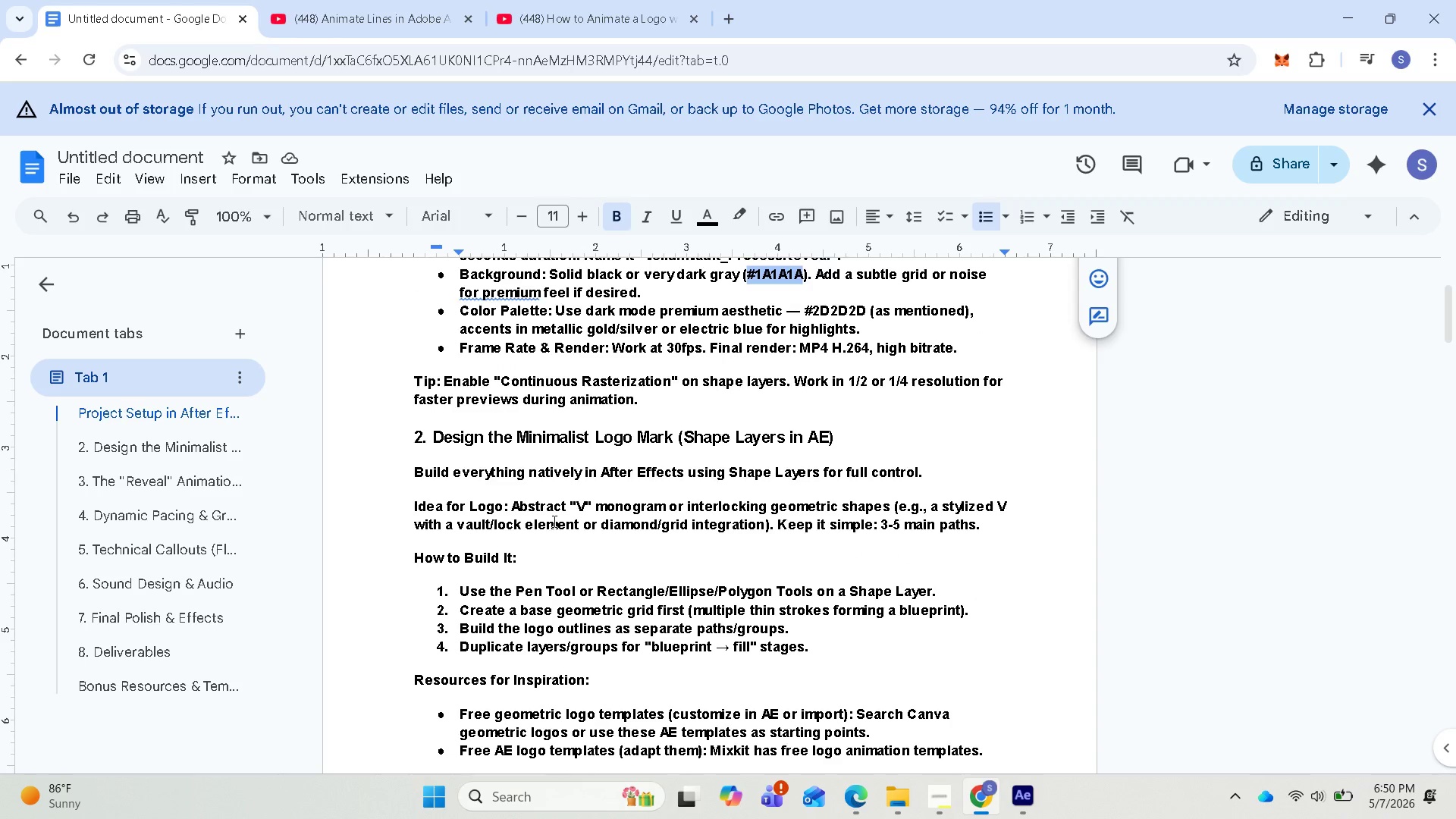 
scroll: coordinate [678, 531], scroll_direction: down, amount: 19.0
 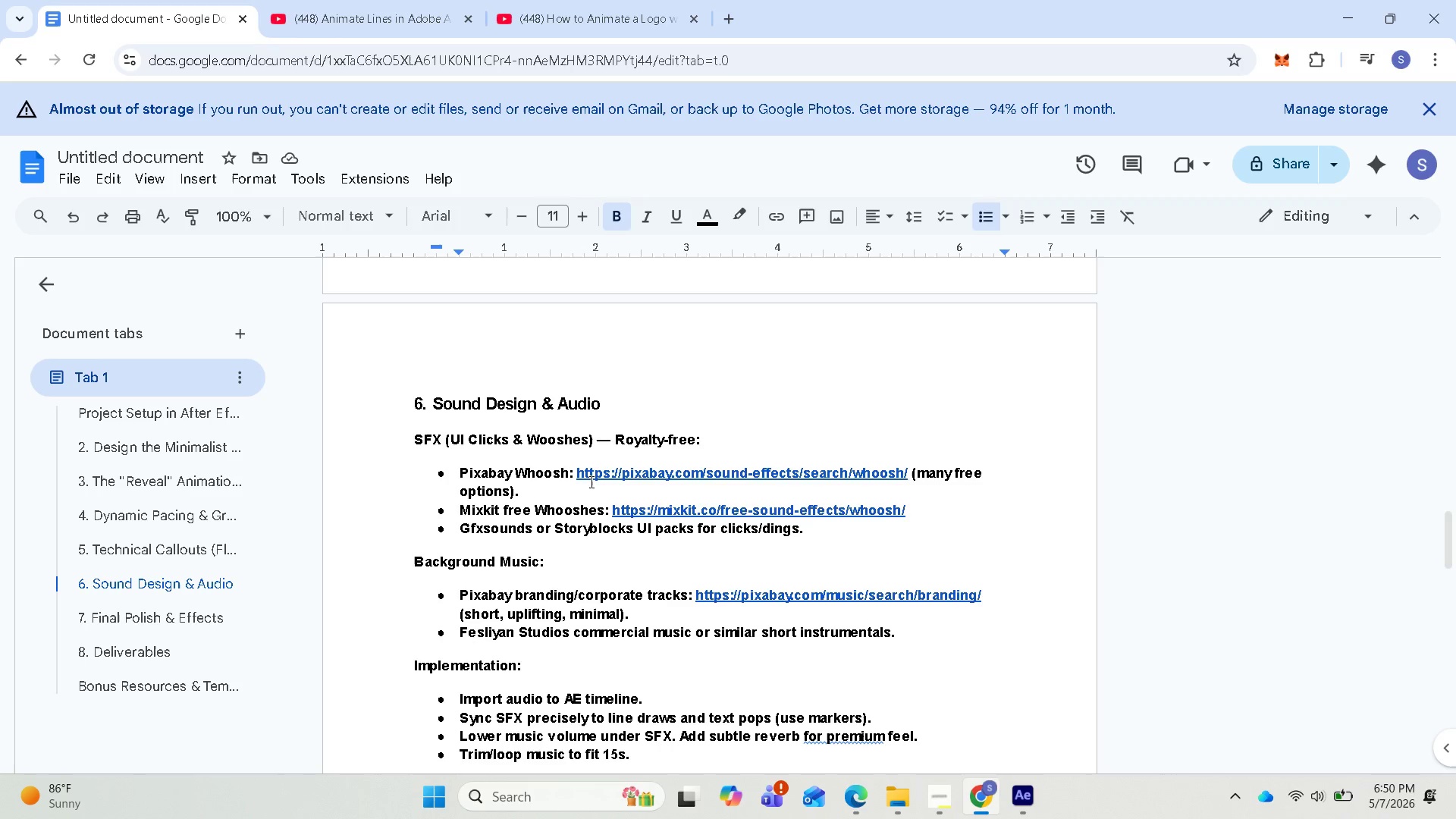 
left_click([626, 475])
 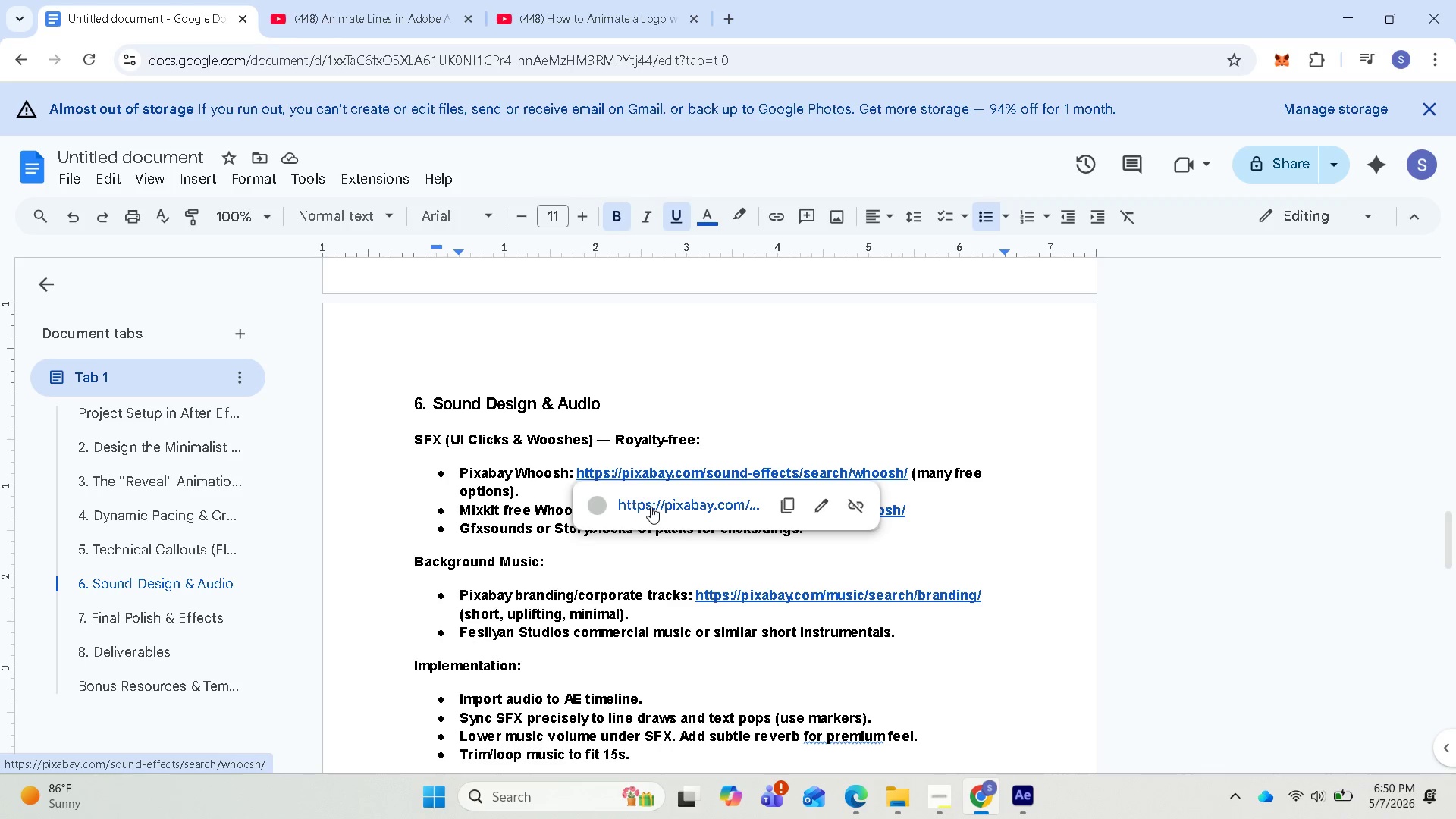 
left_click([651, 507])
 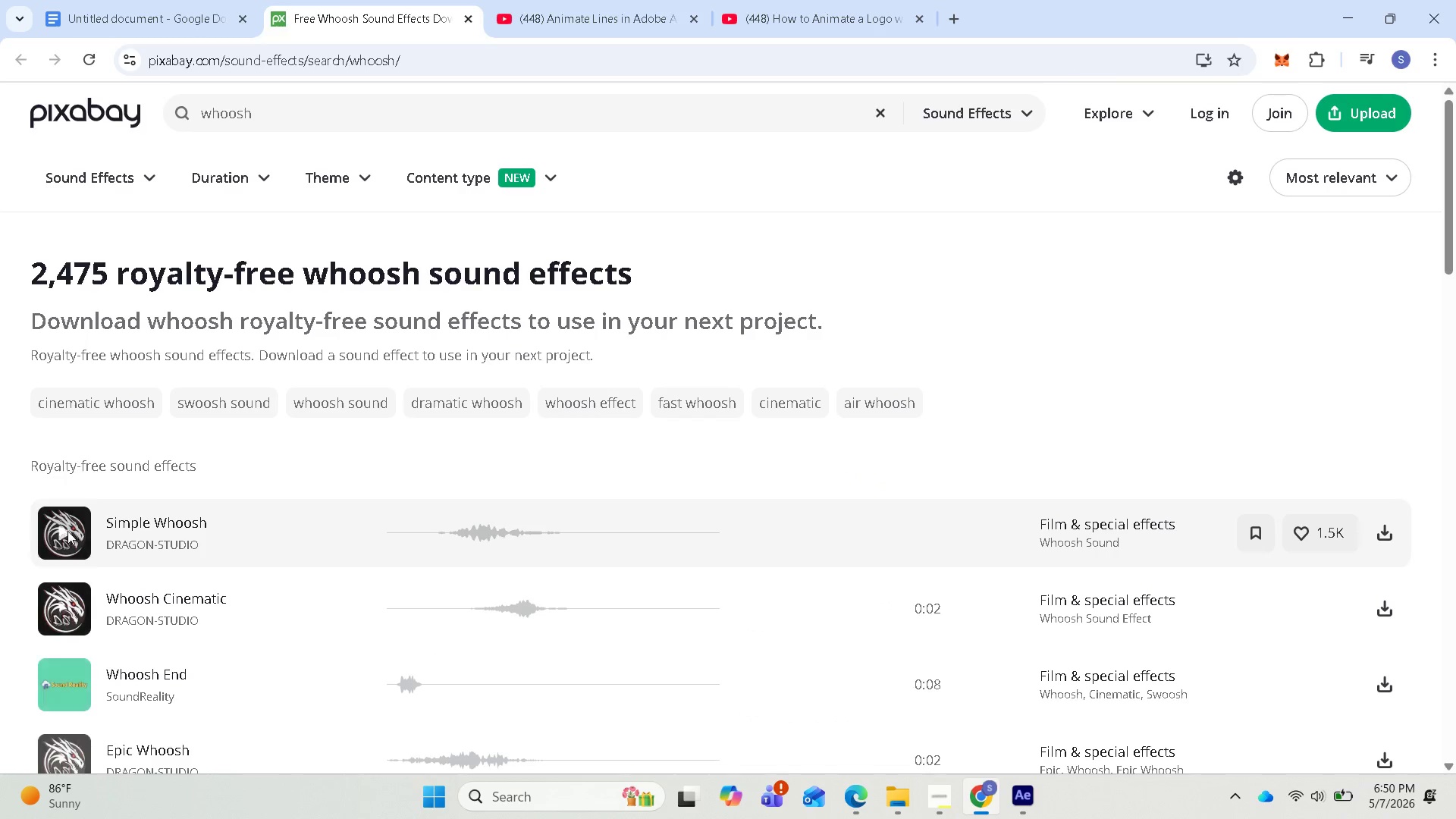 
left_click([71, 529])
 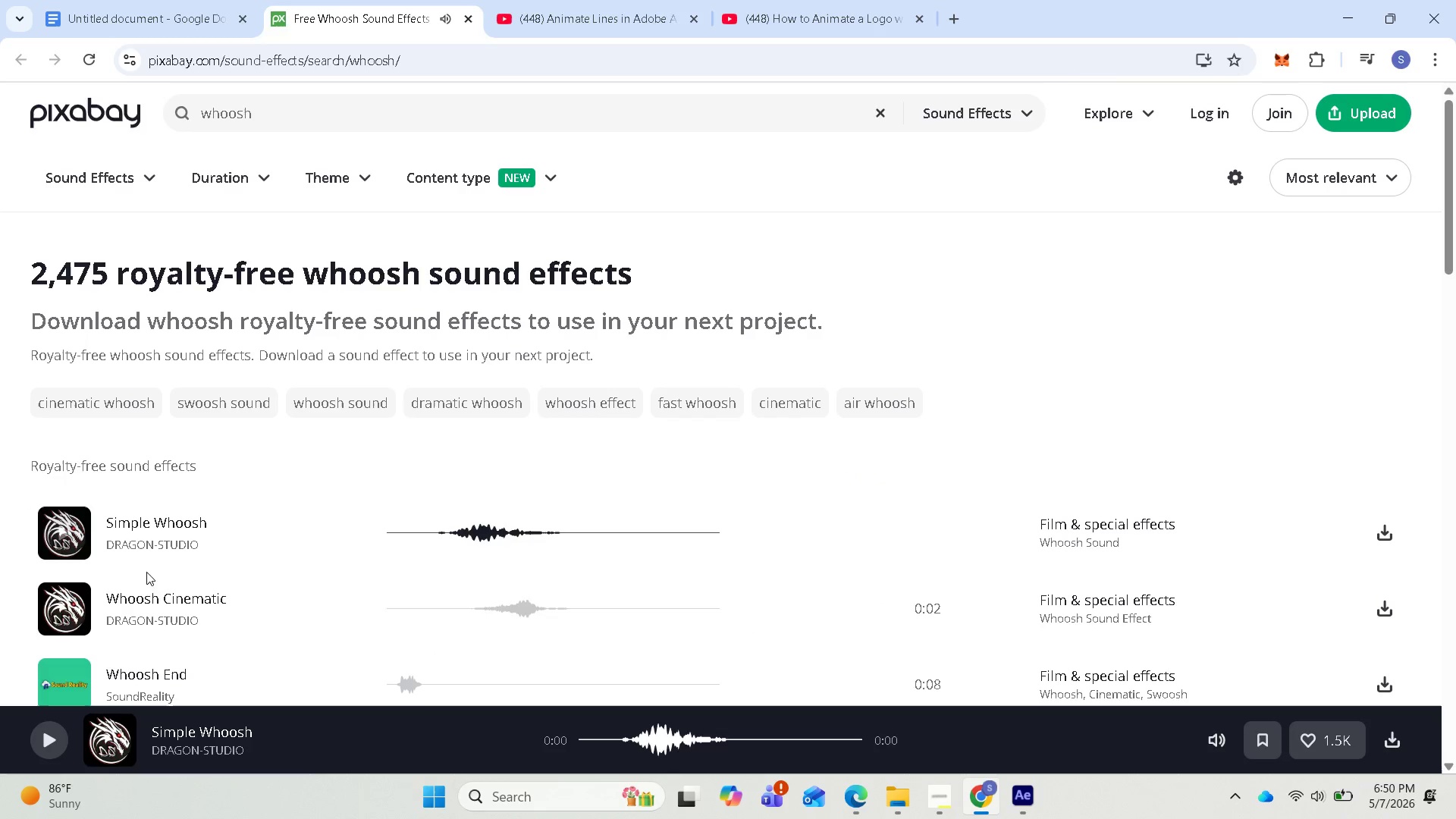 
left_click([61, 608])
 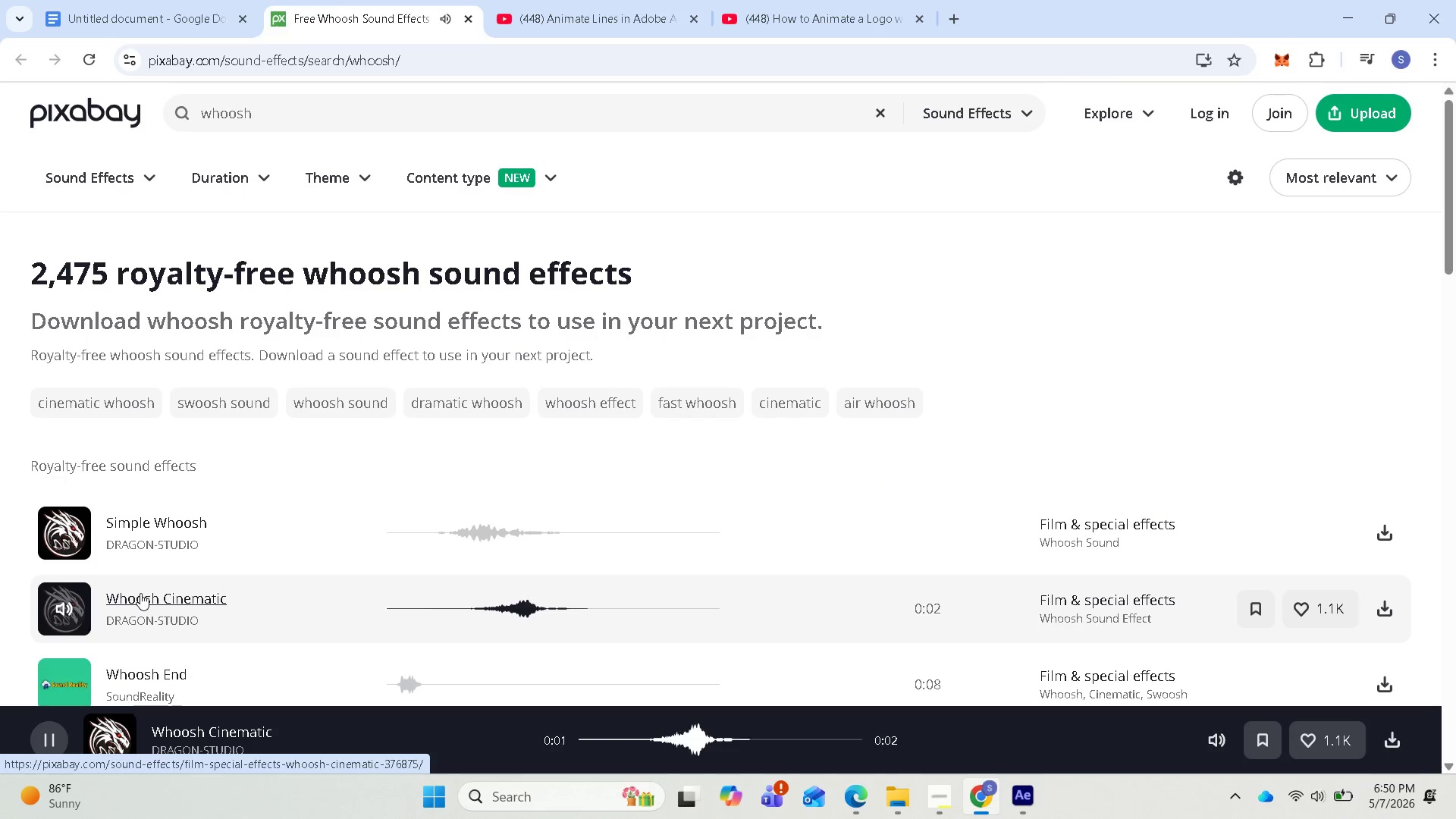 
scroll: coordinate [112, 604], scroll_direction: down, amount: 2.0
 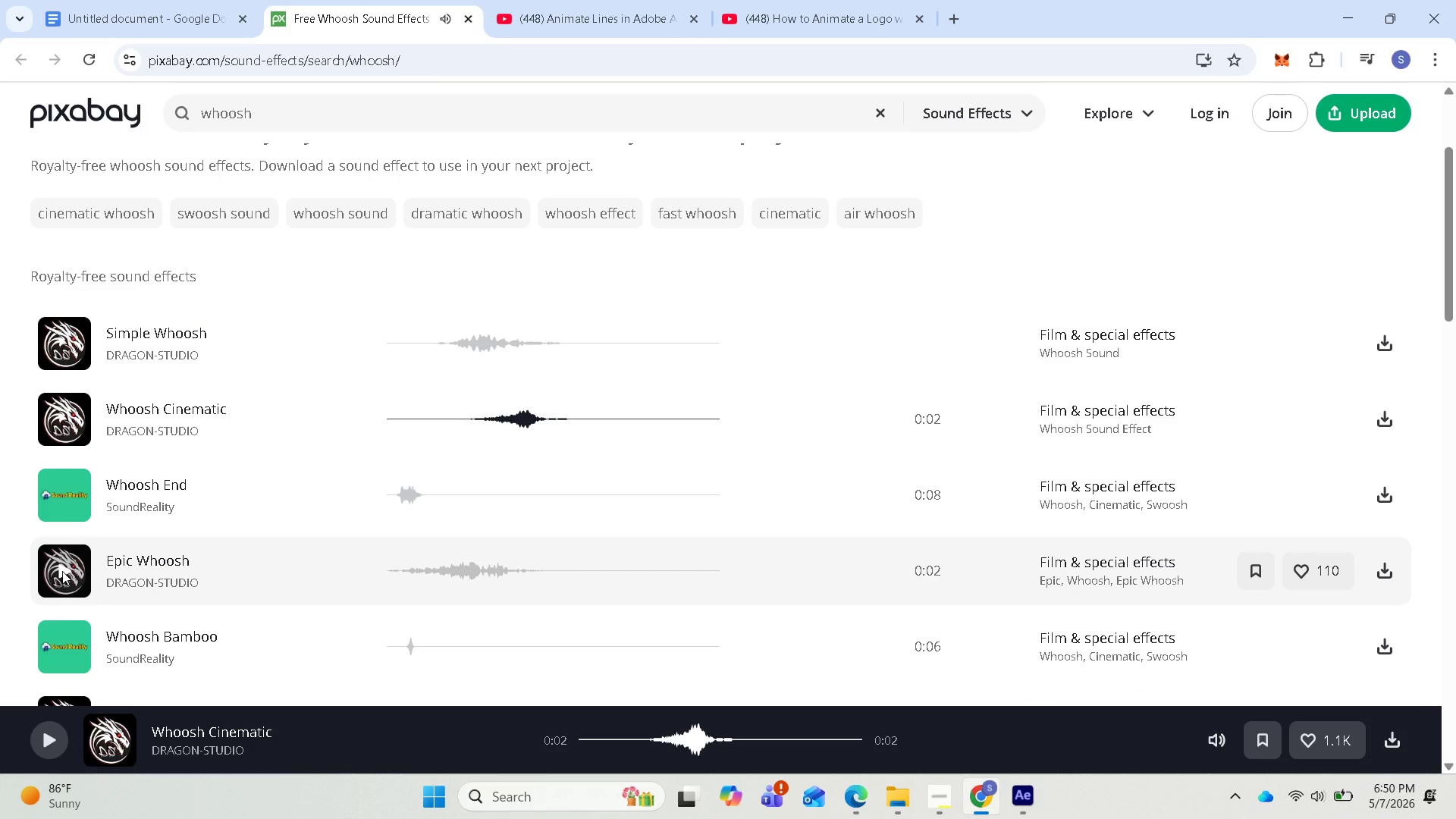 
left_click([62, 571])
 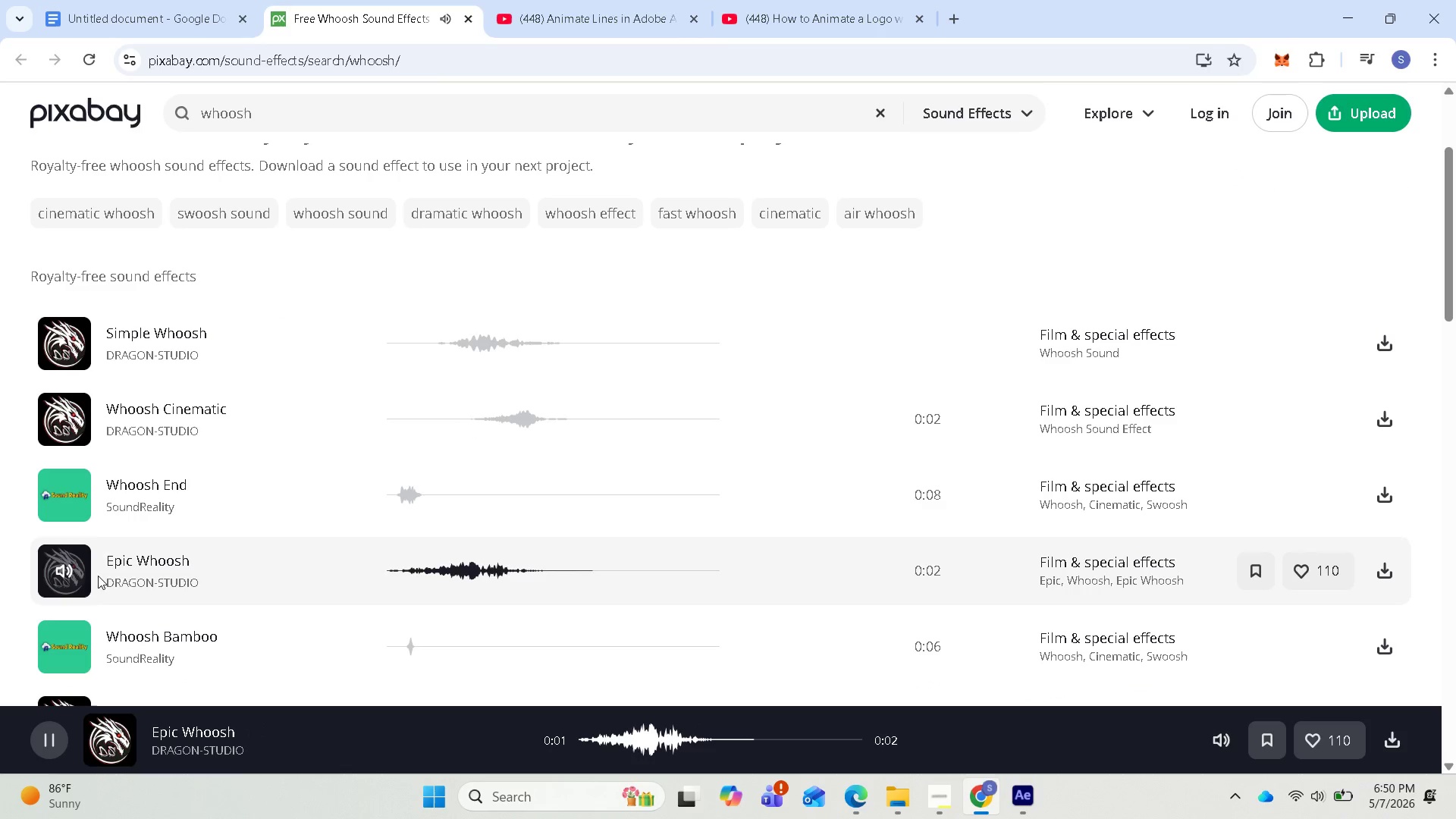 
left_click([59, 489])
 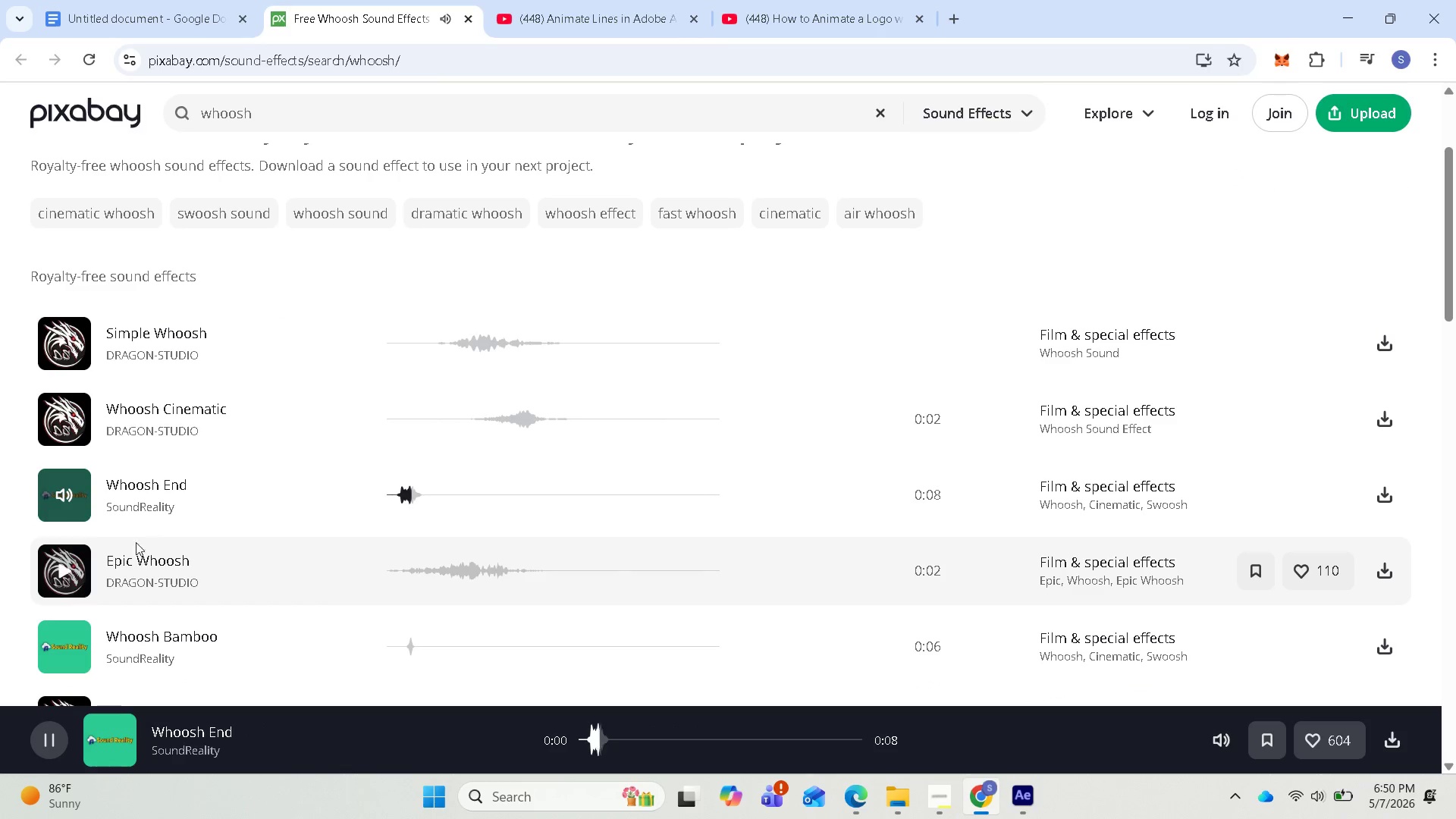 
scroll: coordinate [143, 544], scroll_direction: down, amount: 2.0
 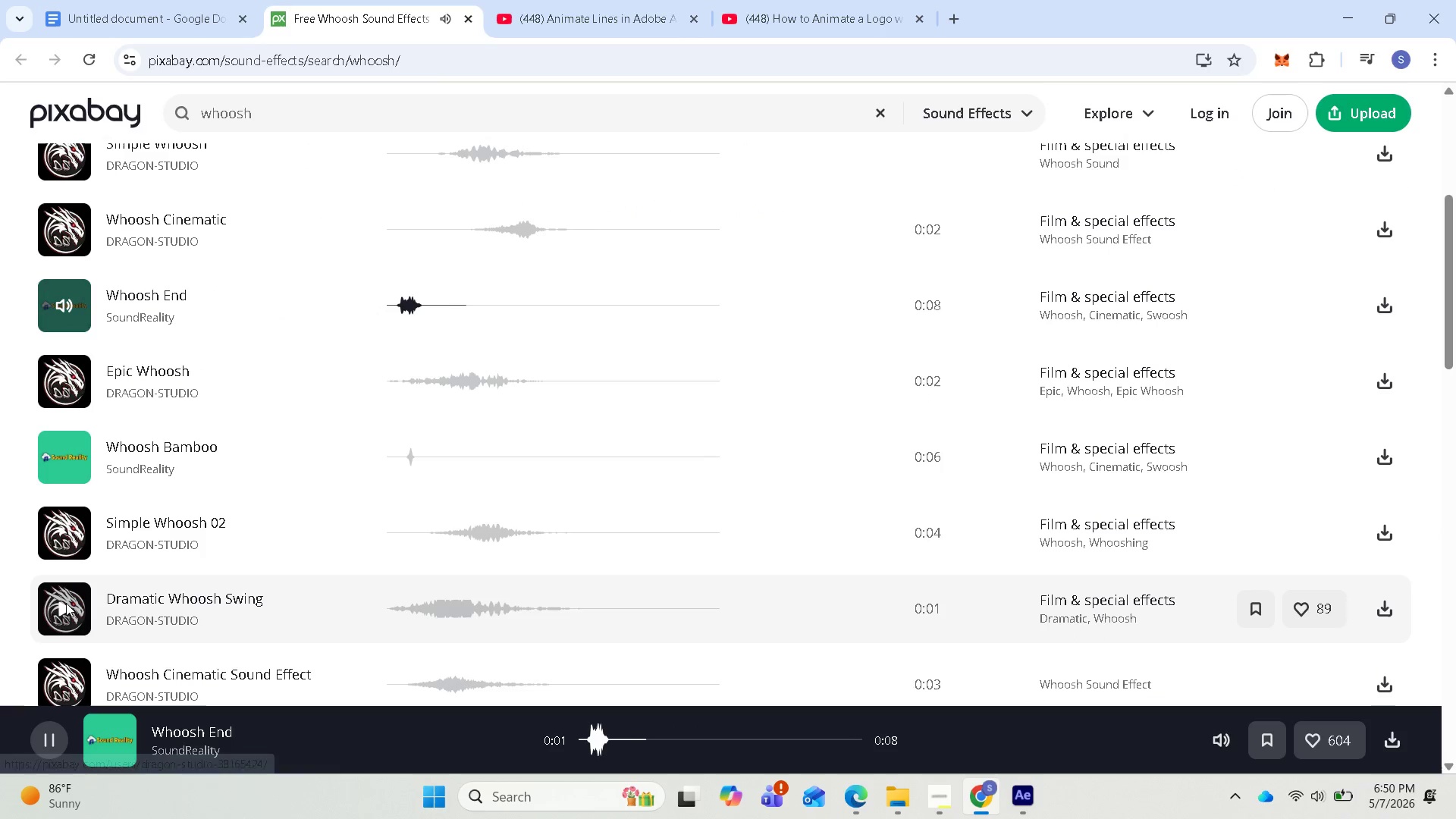 
left_click([58, 603])
 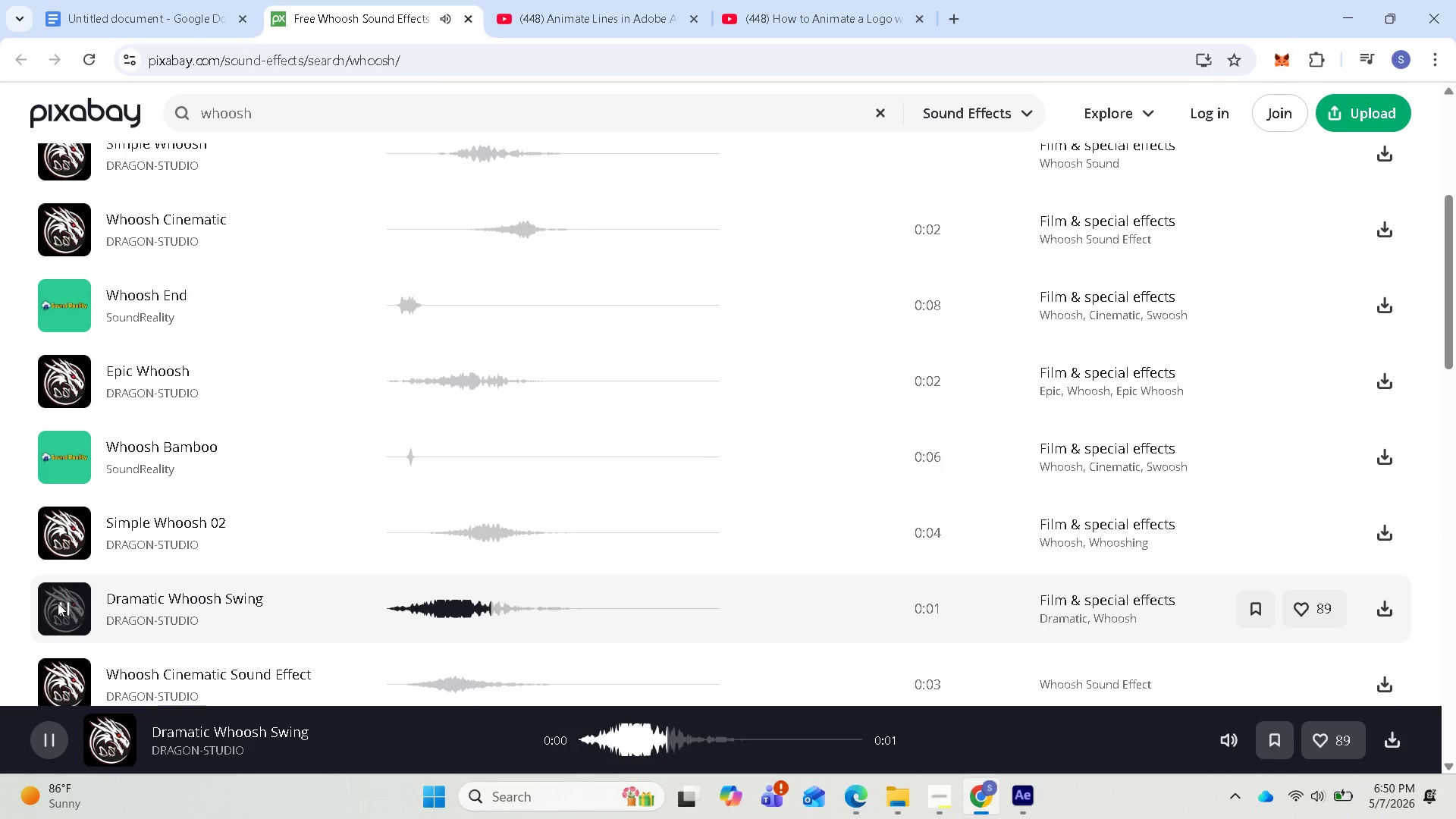 
scroll: coordinate [210, 595], scroll_direction: down, amount: 2.0
 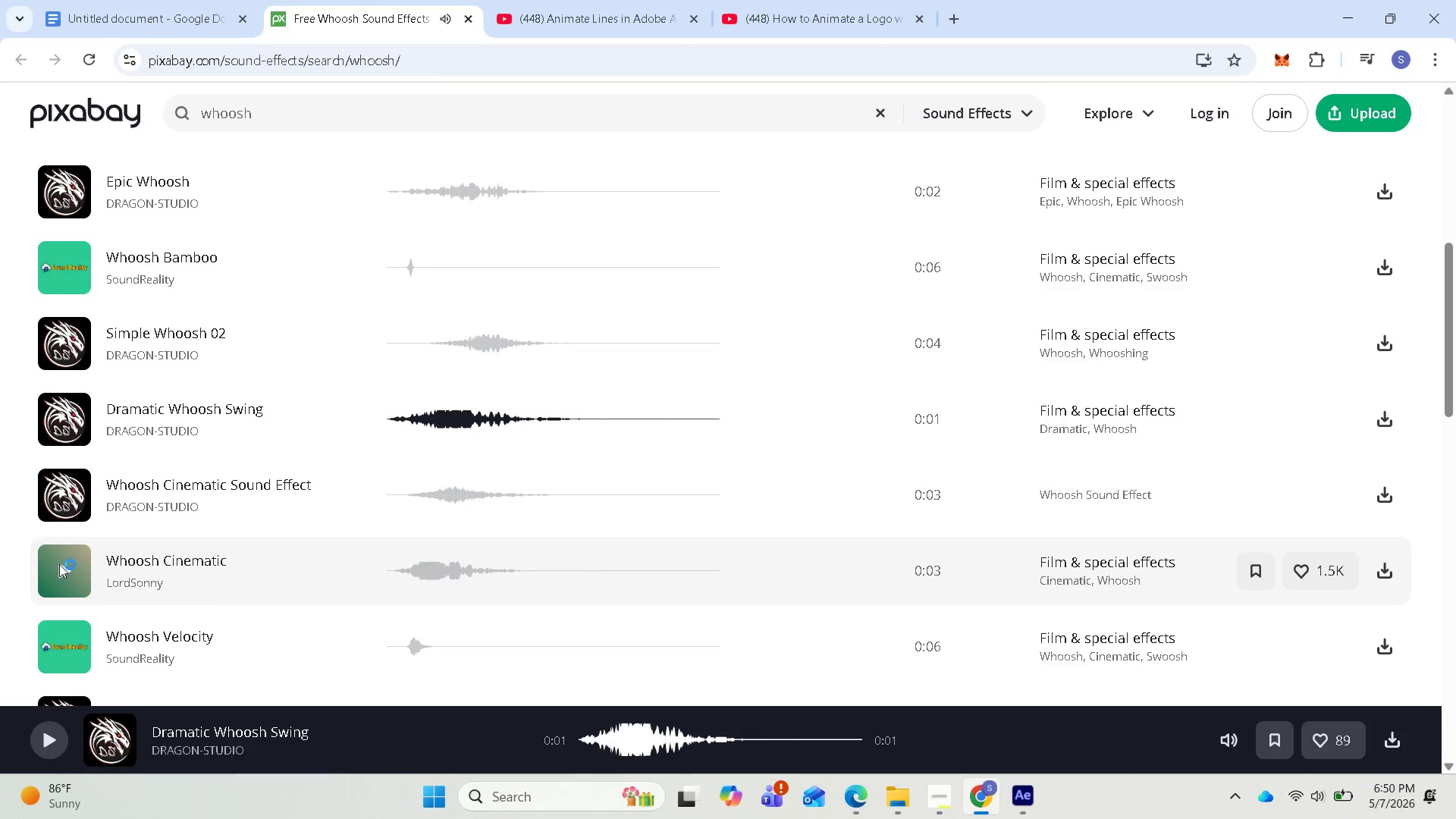 
left_click([59, 568])
 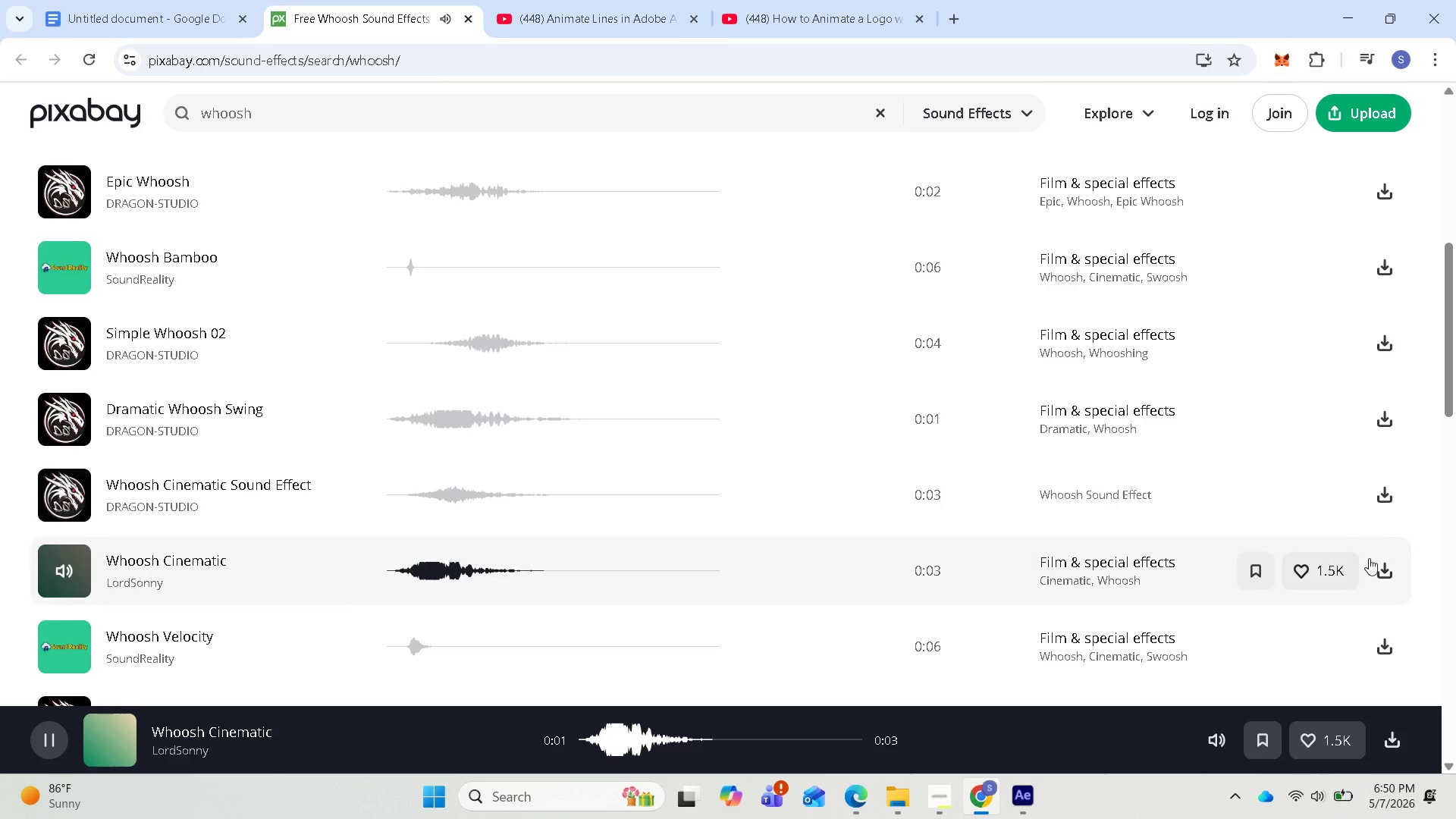 
left_click([1373, 572])
 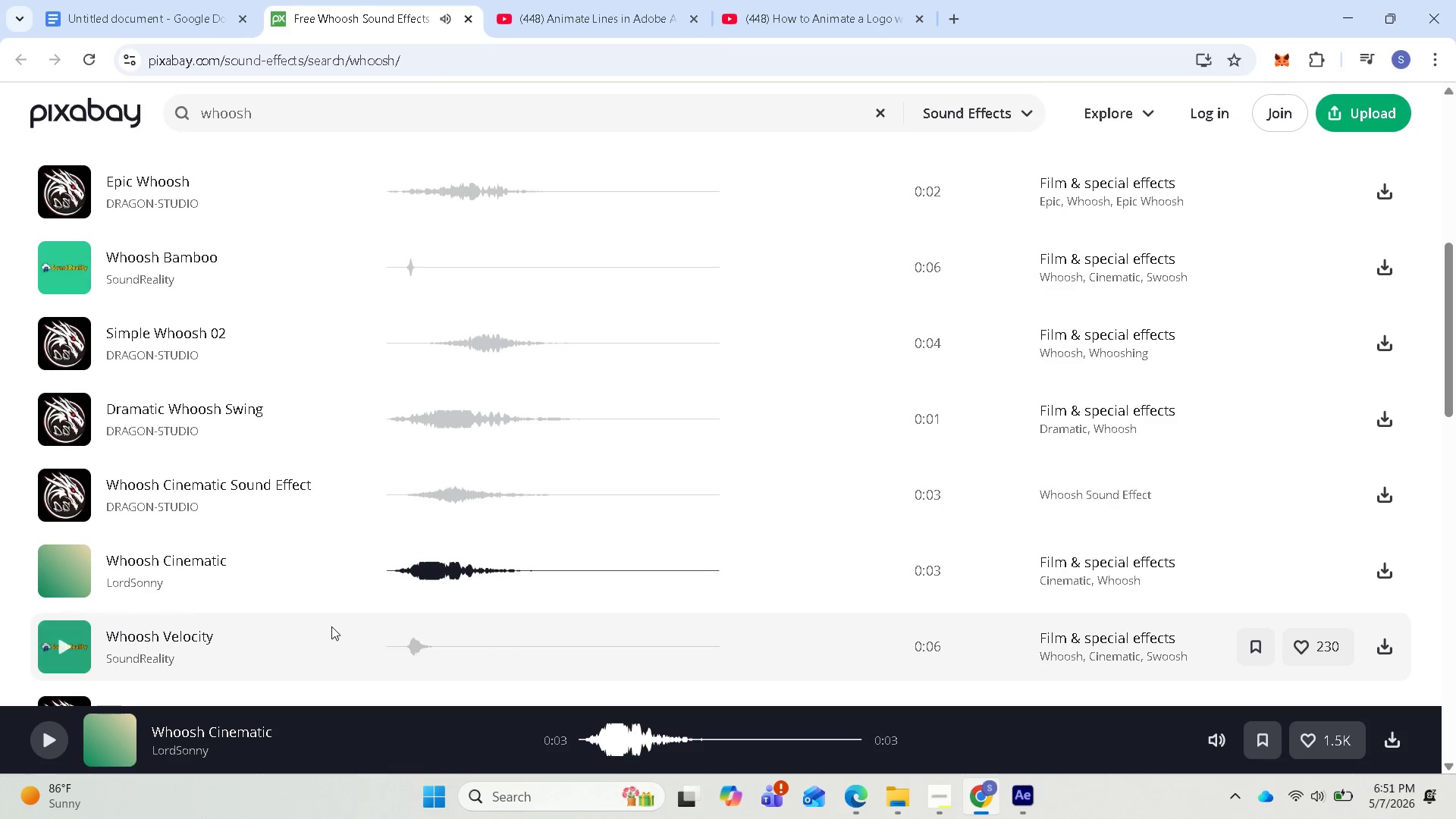 
scroll: coordinate [312, 611], scroll_direction: down, amount: 1.0
 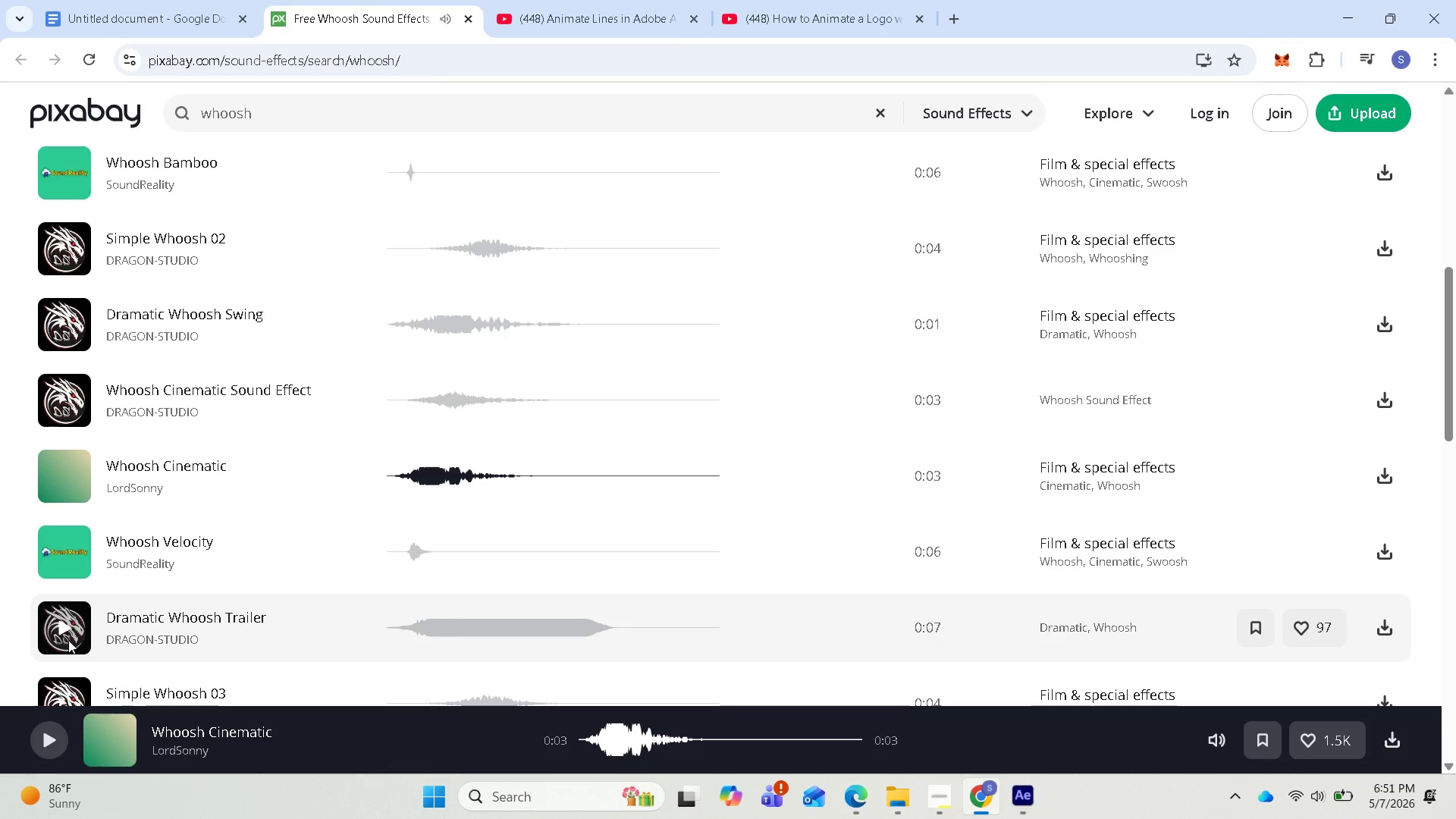 
left_click([65, 623])
 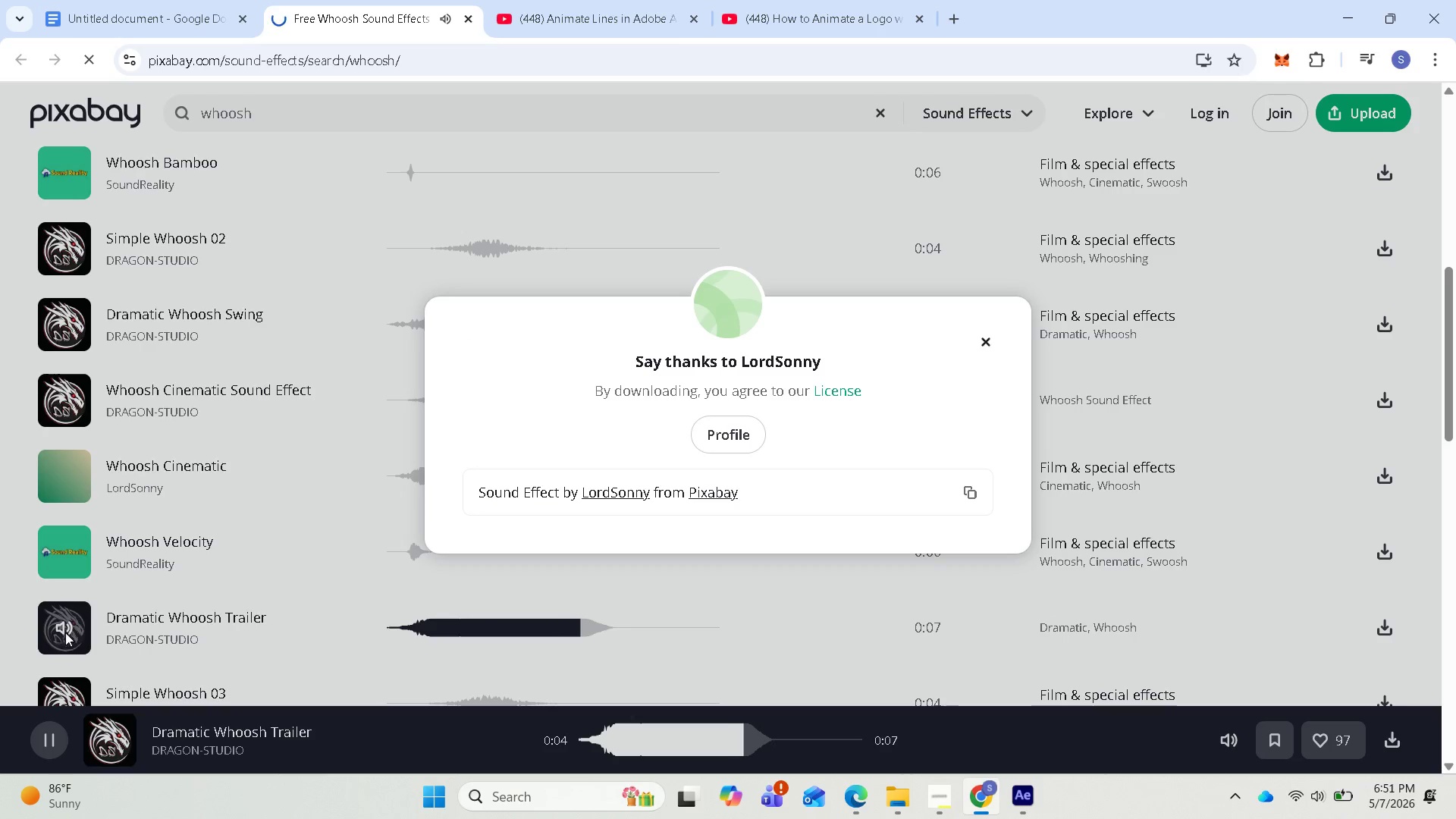 
wait(6.44)
 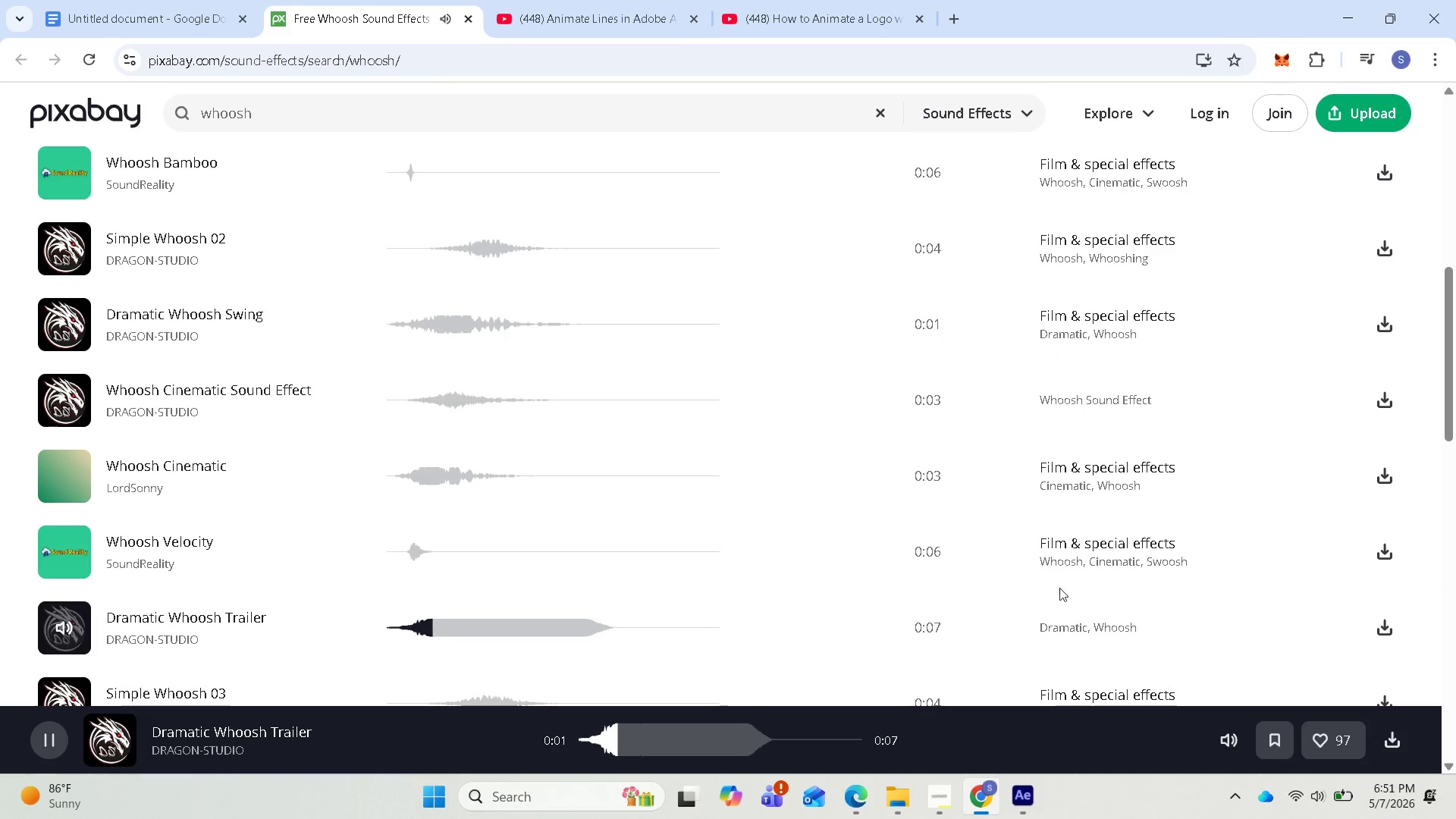 
left_click([989, 341])
 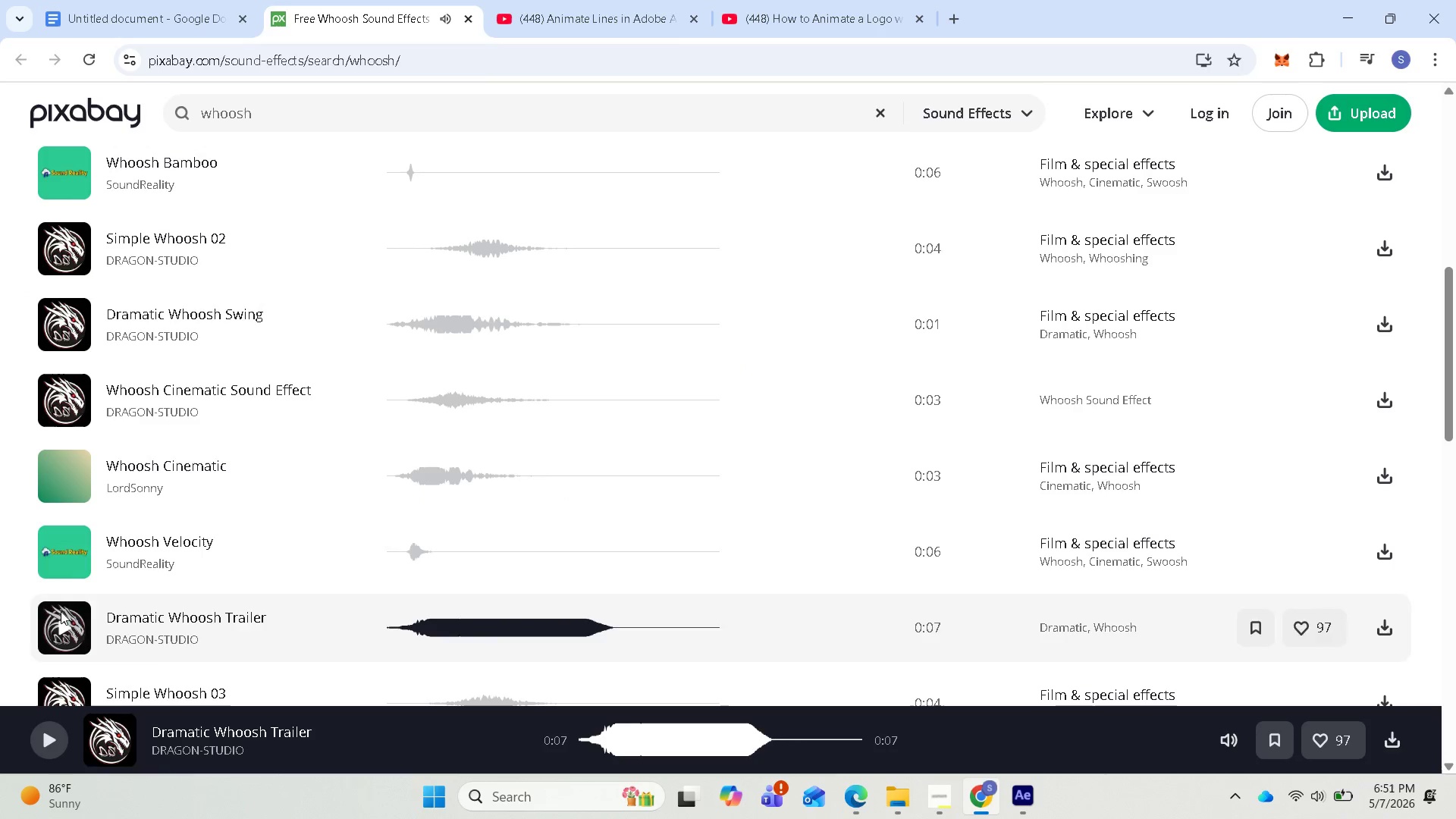 
left_click([65, 553])
 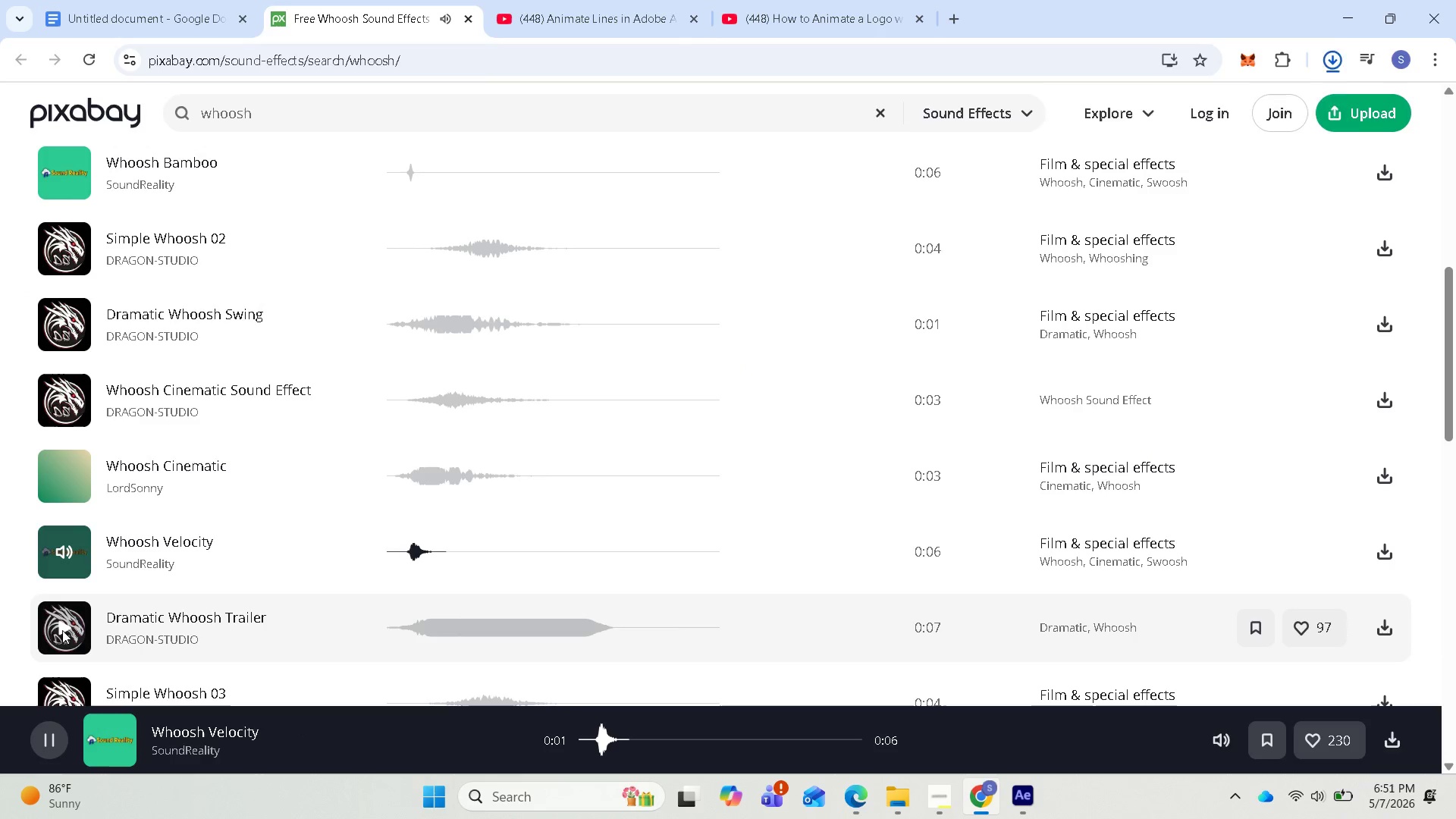 
left_click([61, 632])
 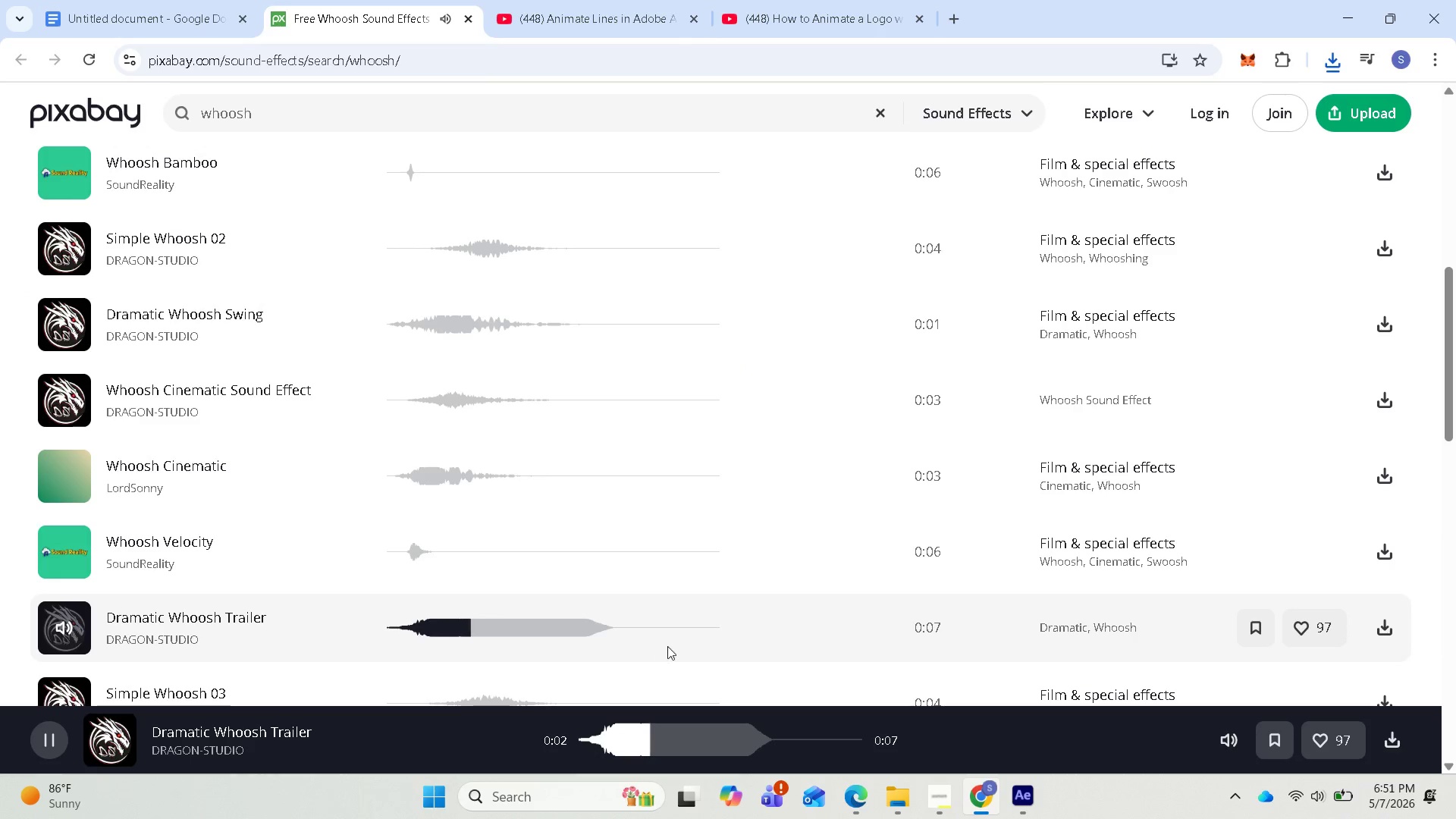 
scroll: coordinate [704, 632], scroll_direction: down, amount: 2.0
 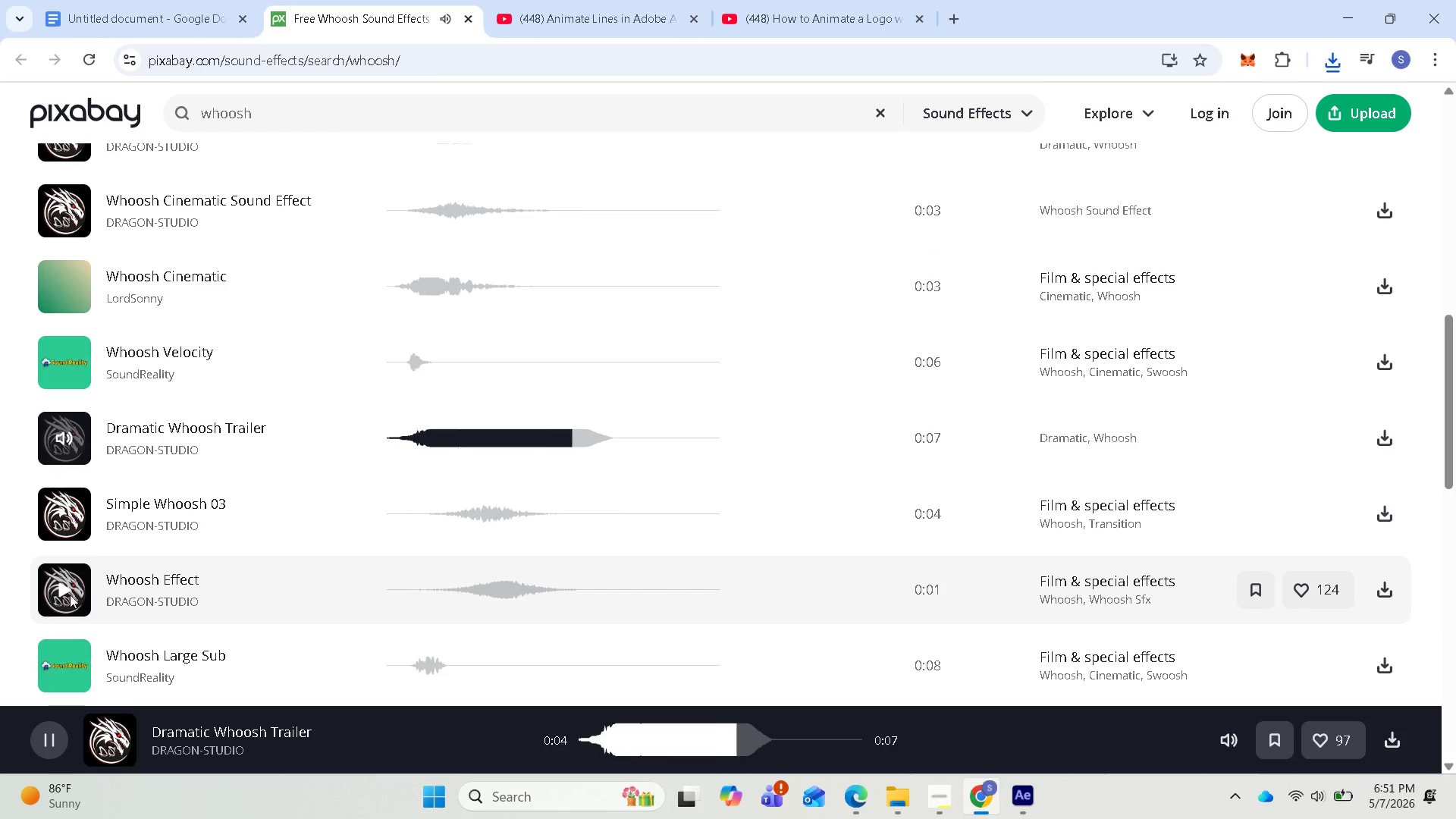 
left_click([64, 595])
 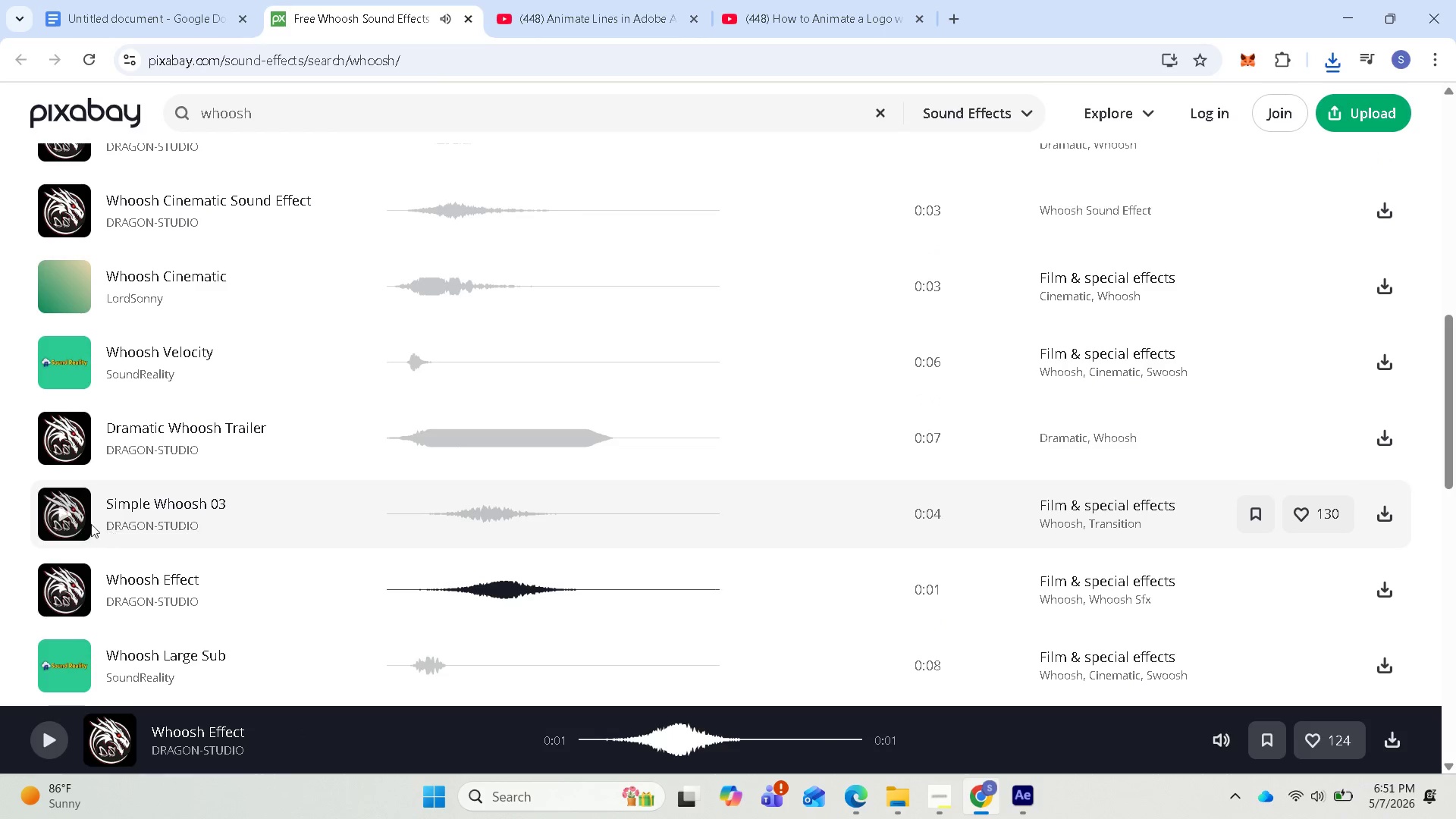 
left_click([66, 517])
 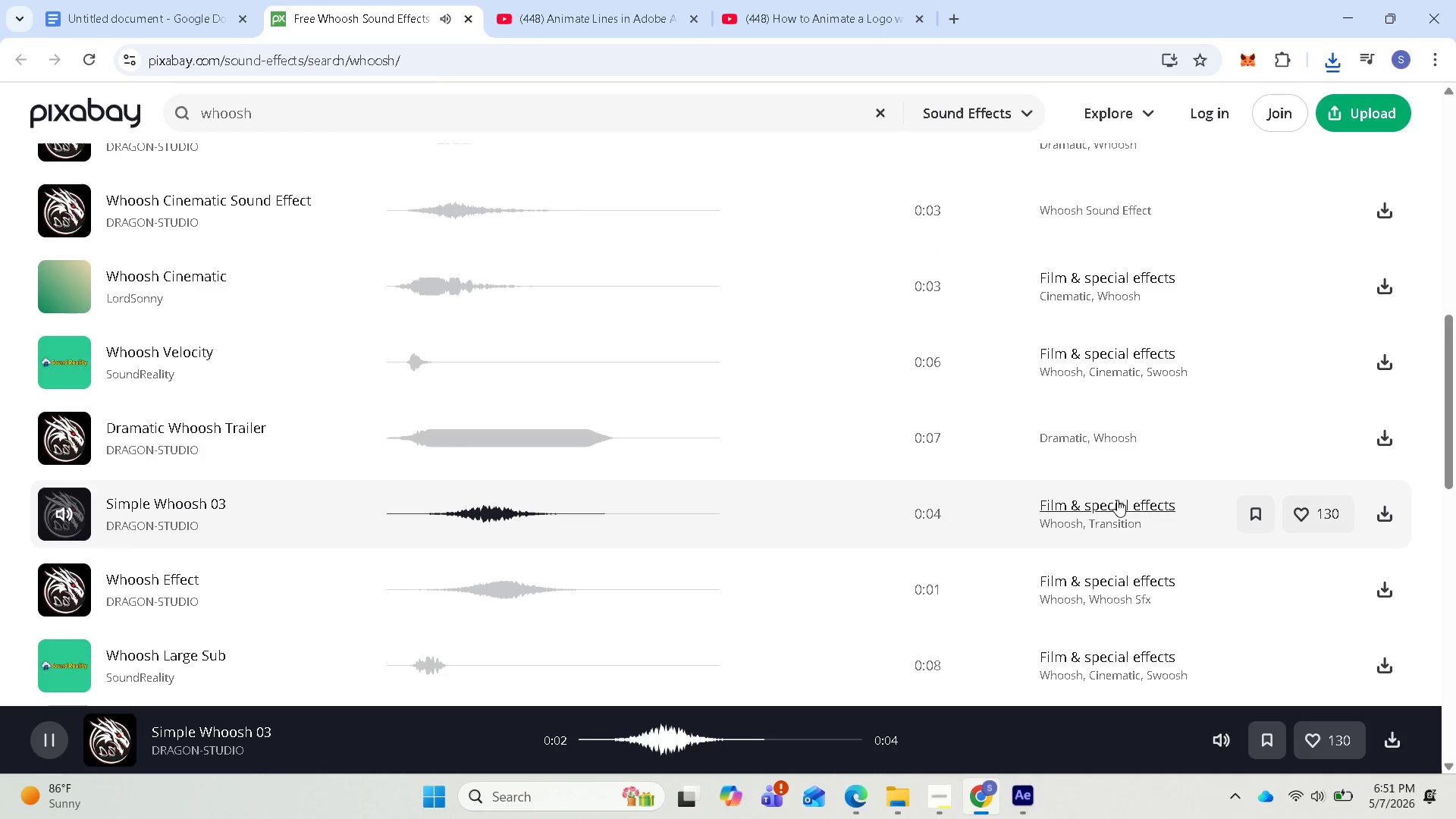 
left_click([1390, 441])
 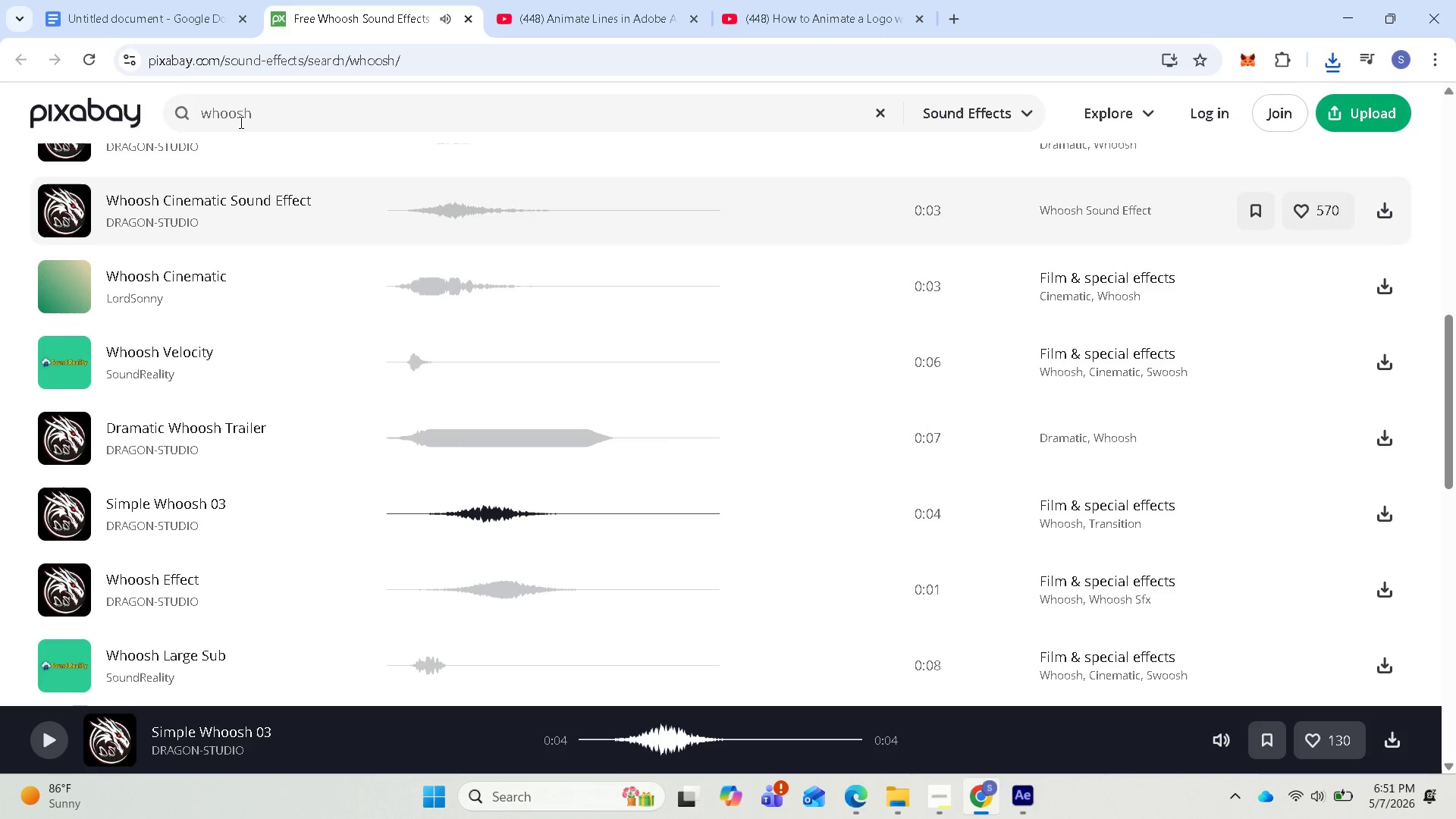 
left_click([156, 24])
 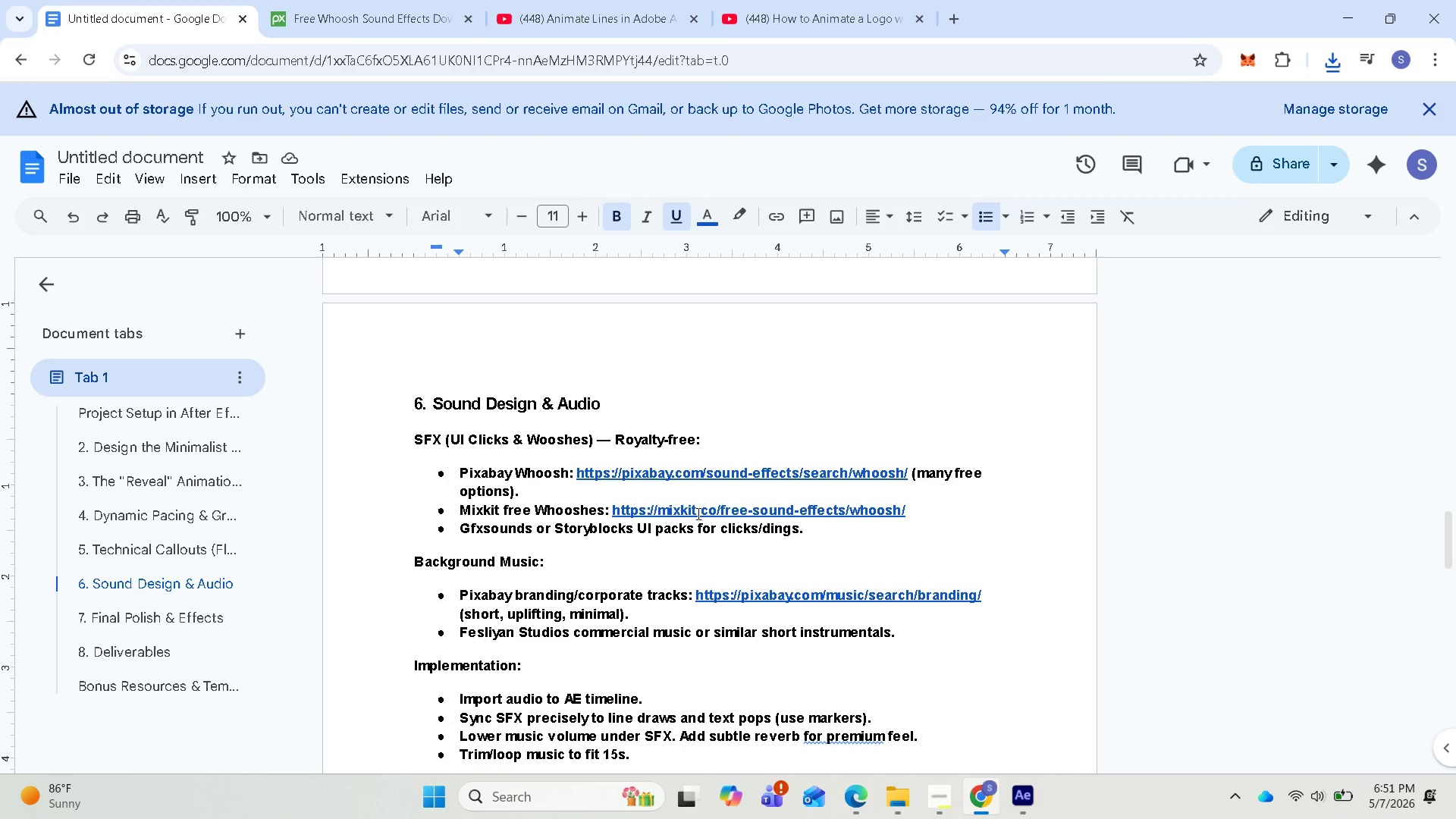 
left_click([697, 513])
 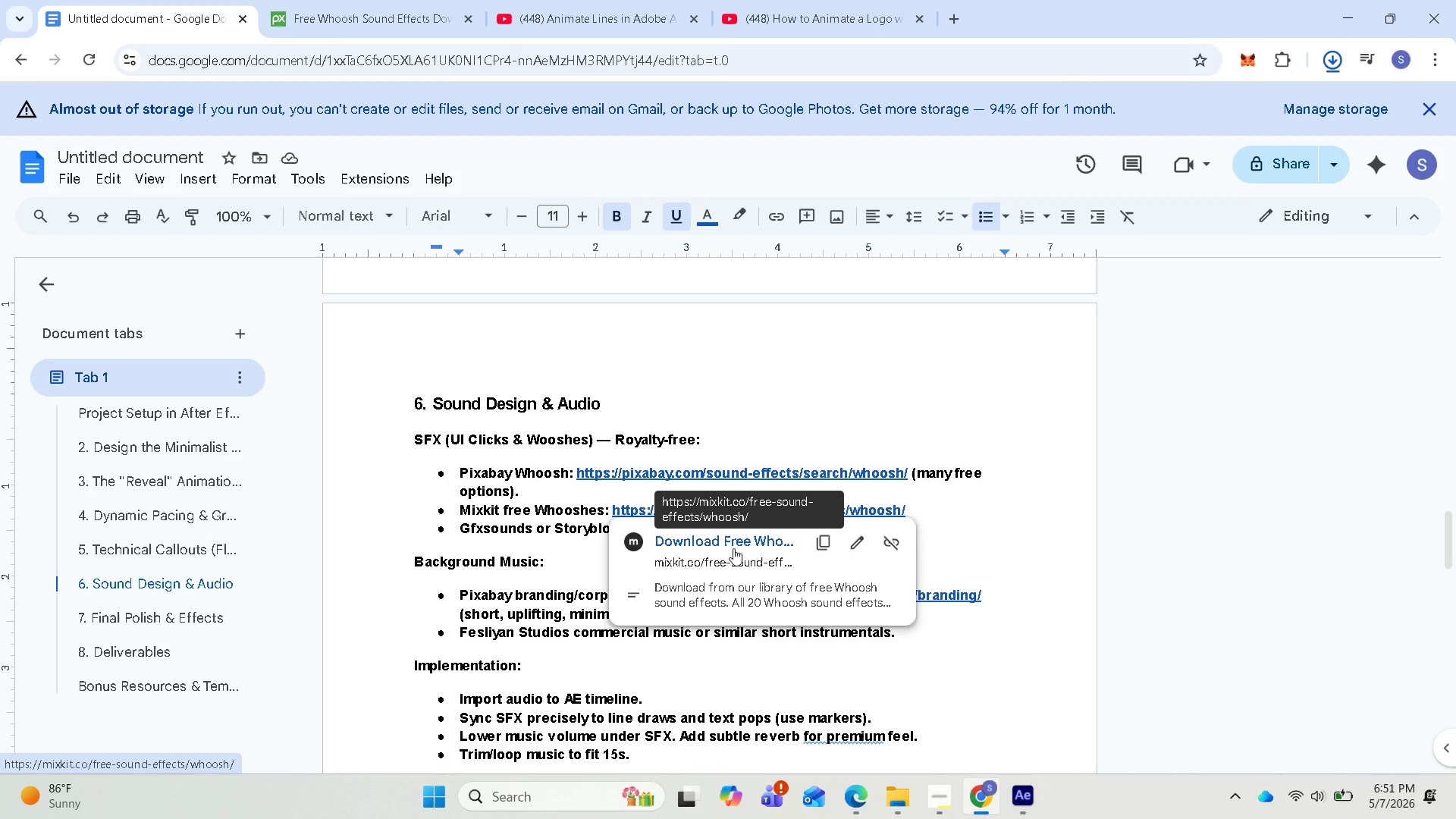 
left_click([733, 548])
 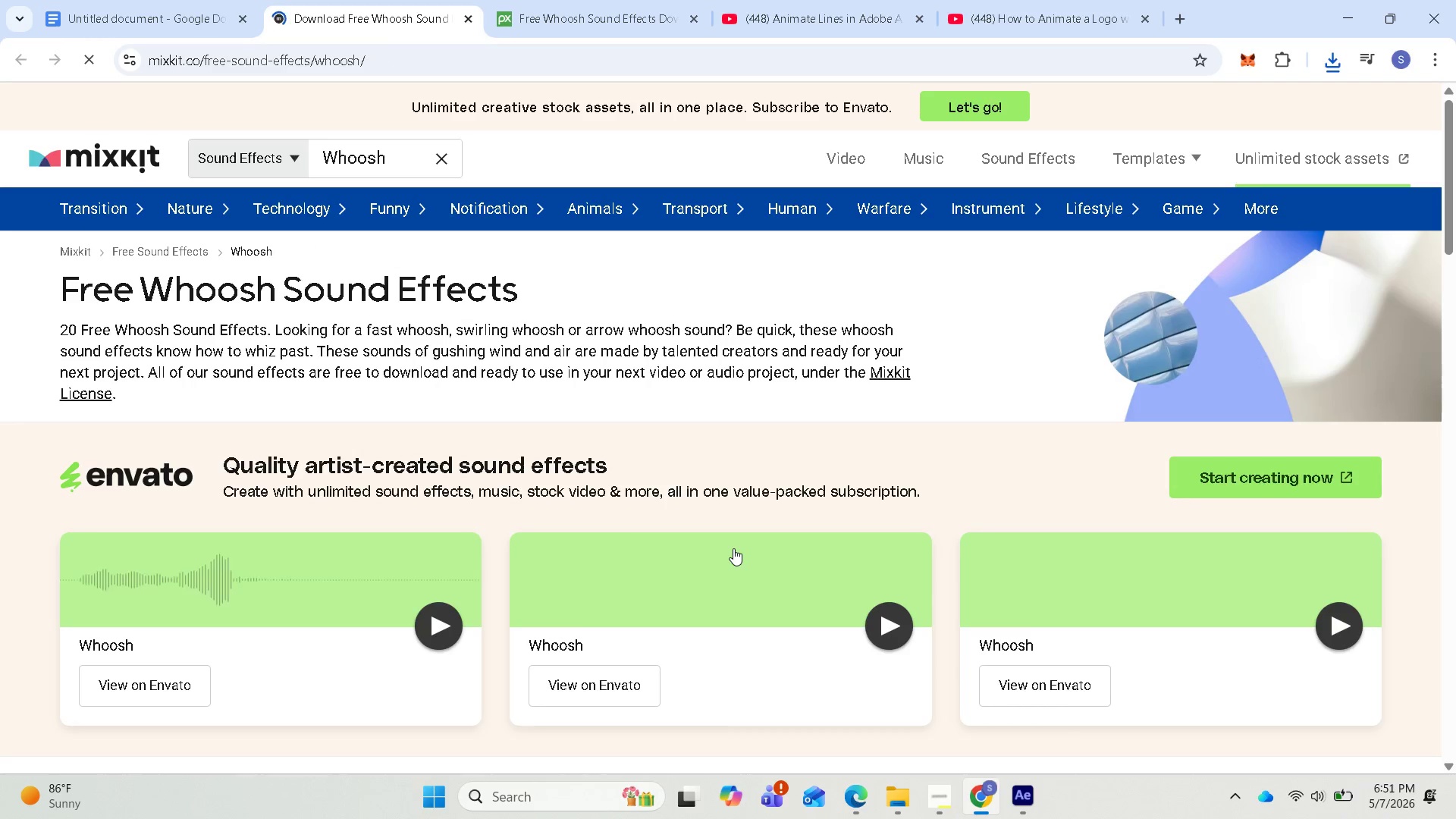 
scroll: coordinate [529, 580], scroll_direction: down, amount: 2.0
 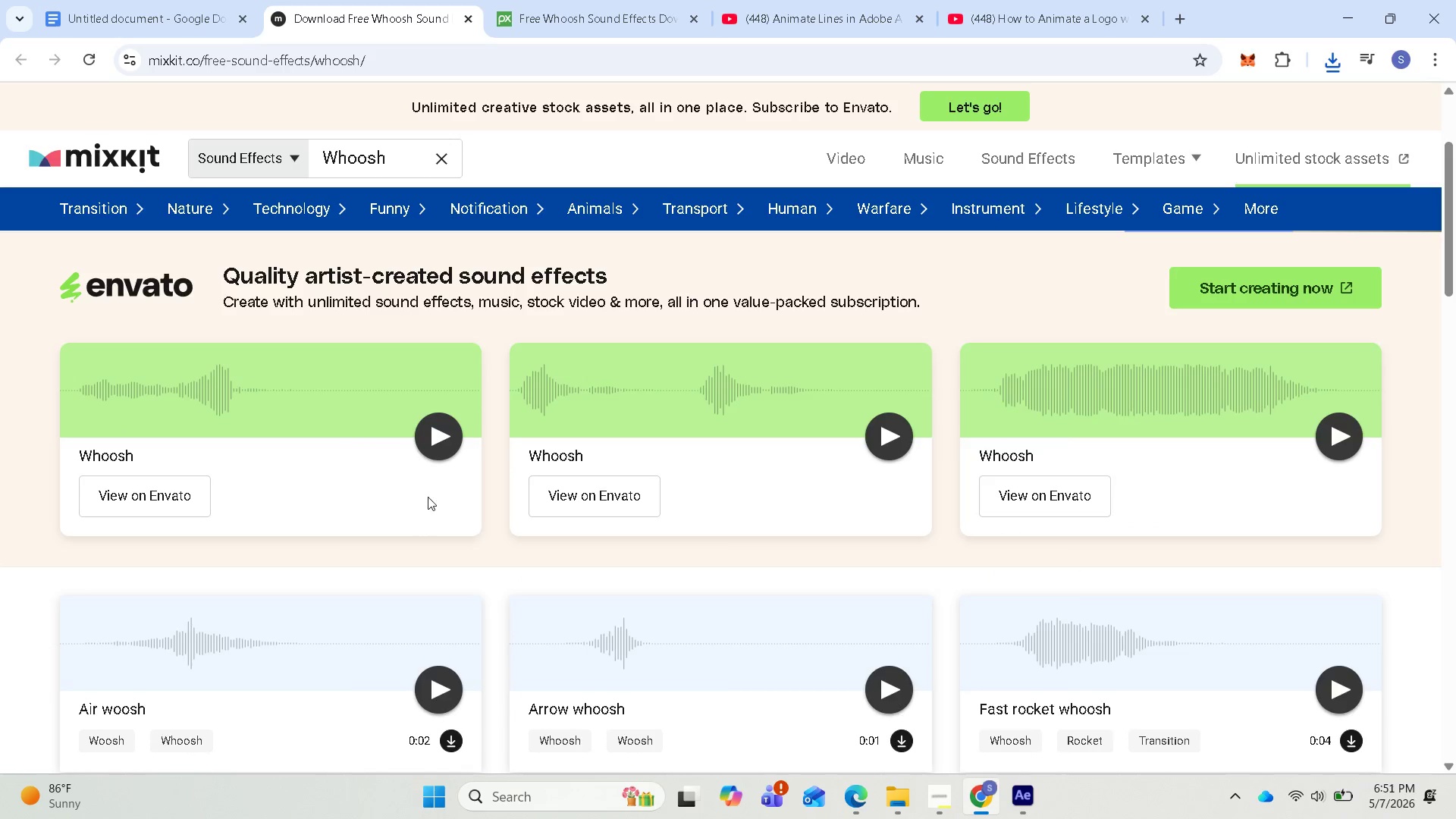 
left_click([444, 431])
 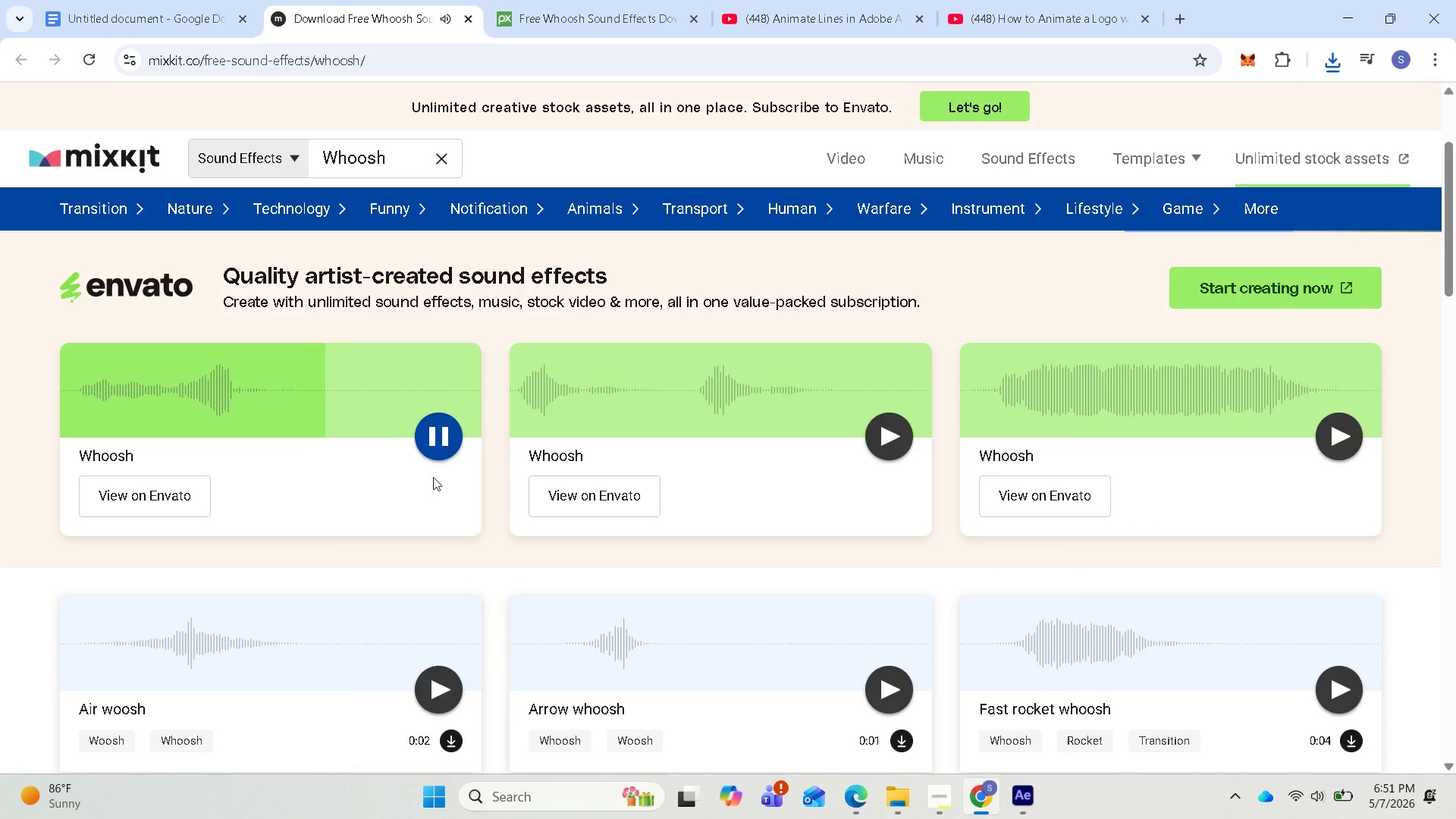 
left_click([437, 677])
 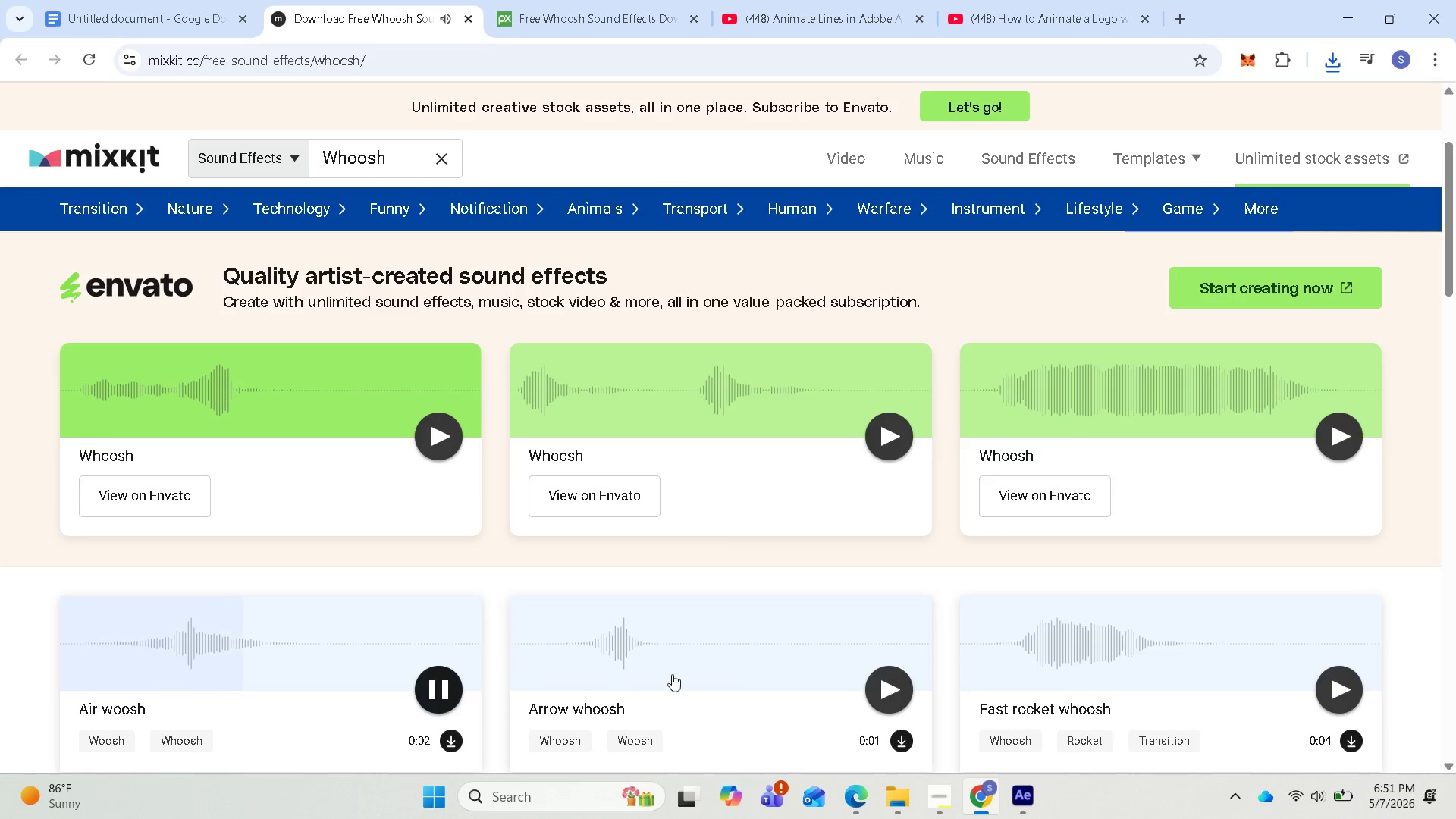 
scroll: coordinate [742, 653], scroll_direction: down, amount: 1.0
 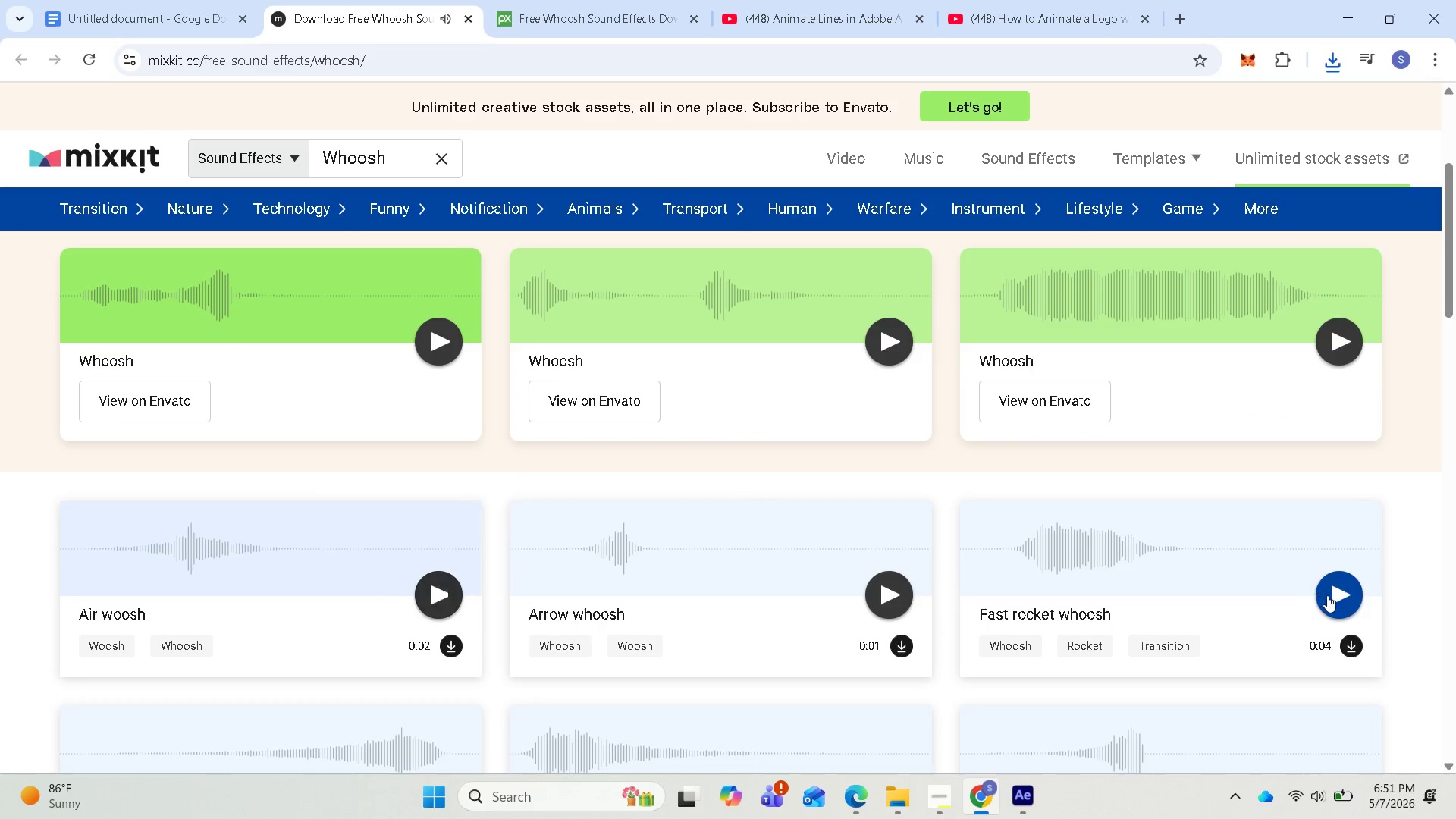 
left_click([1330, 597])
 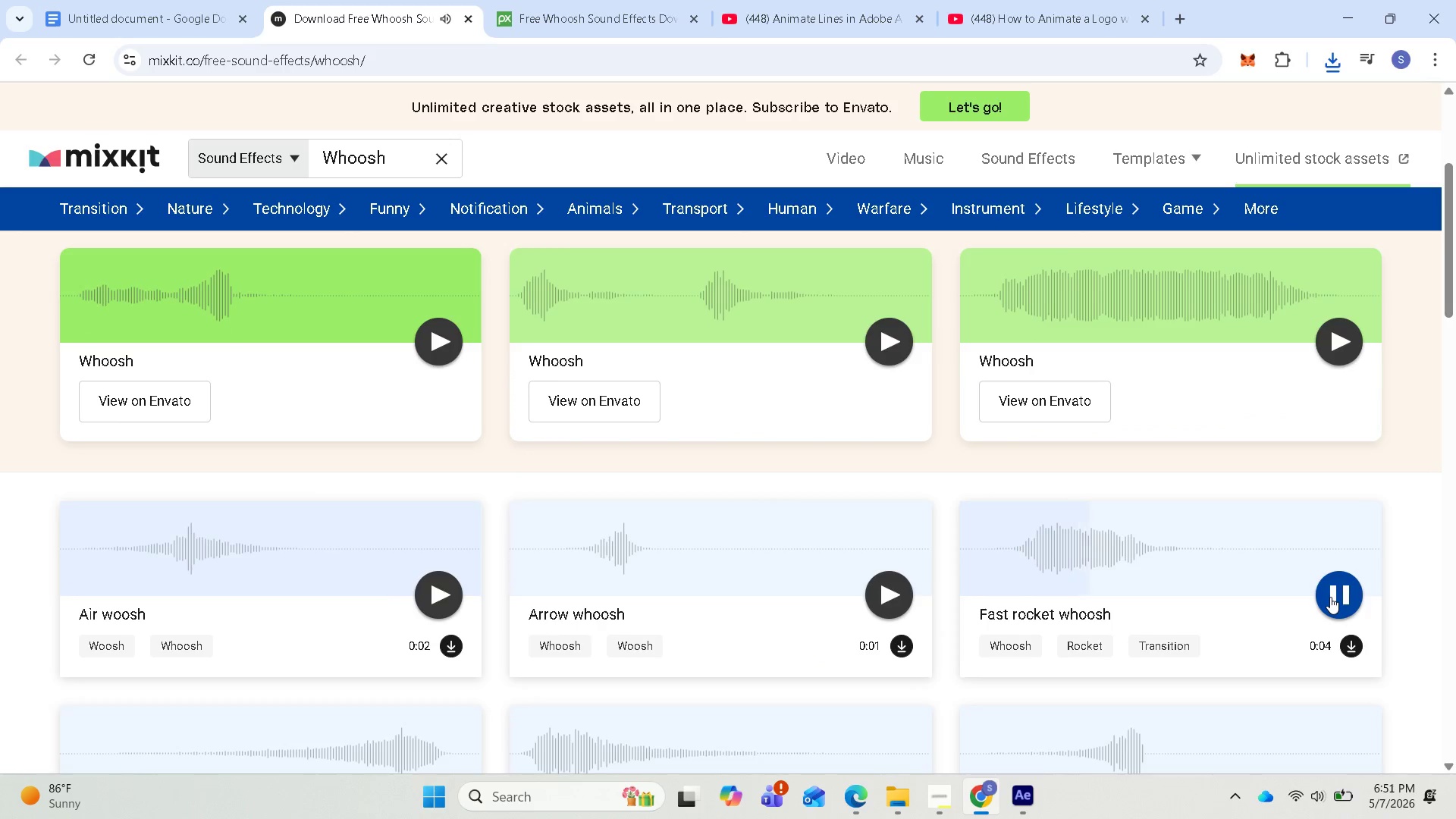 
scroll: coordinate [1091, 611], scroll_direction: down, amount: 2.0
 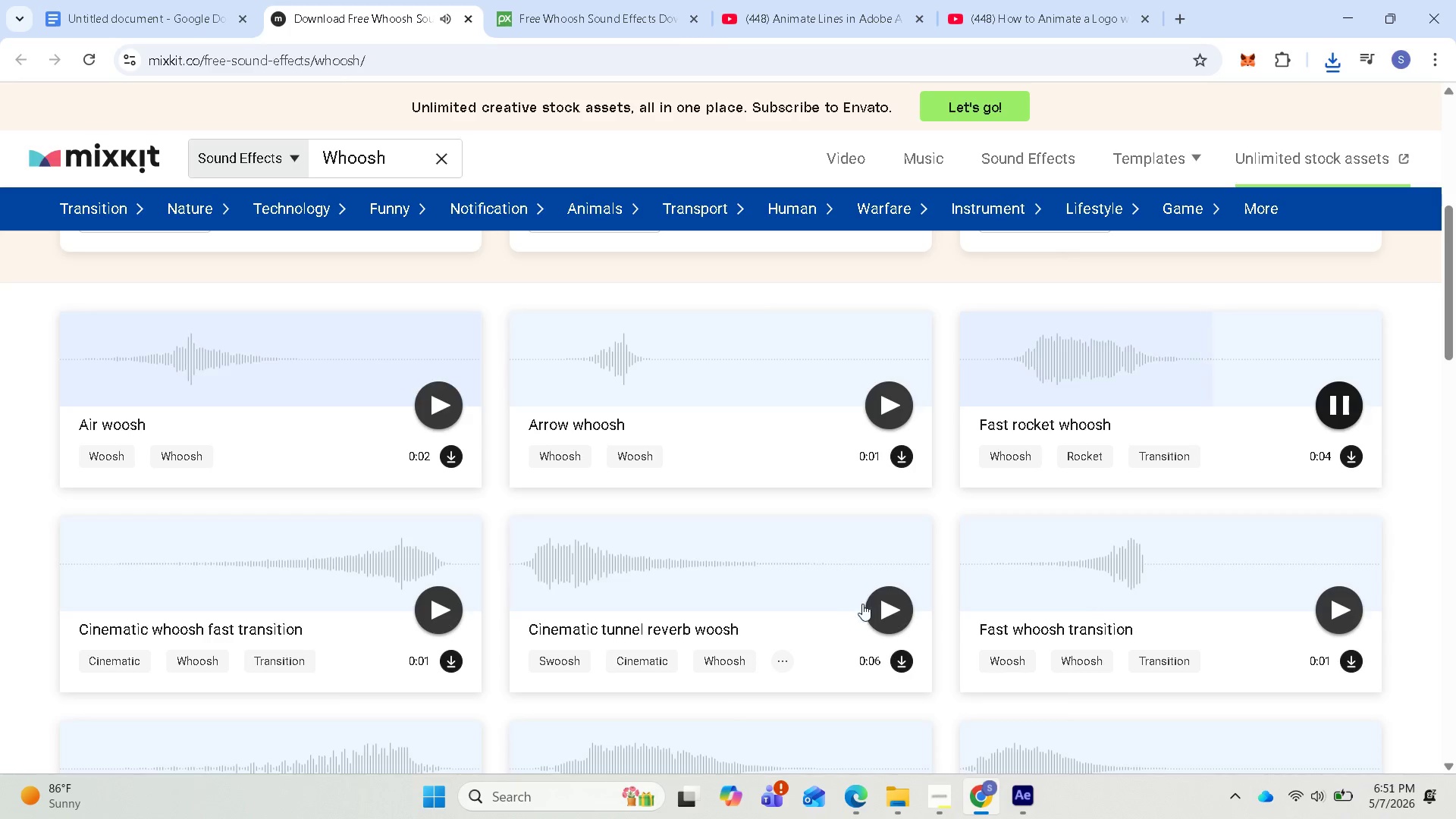 
left_click([882, 613])
 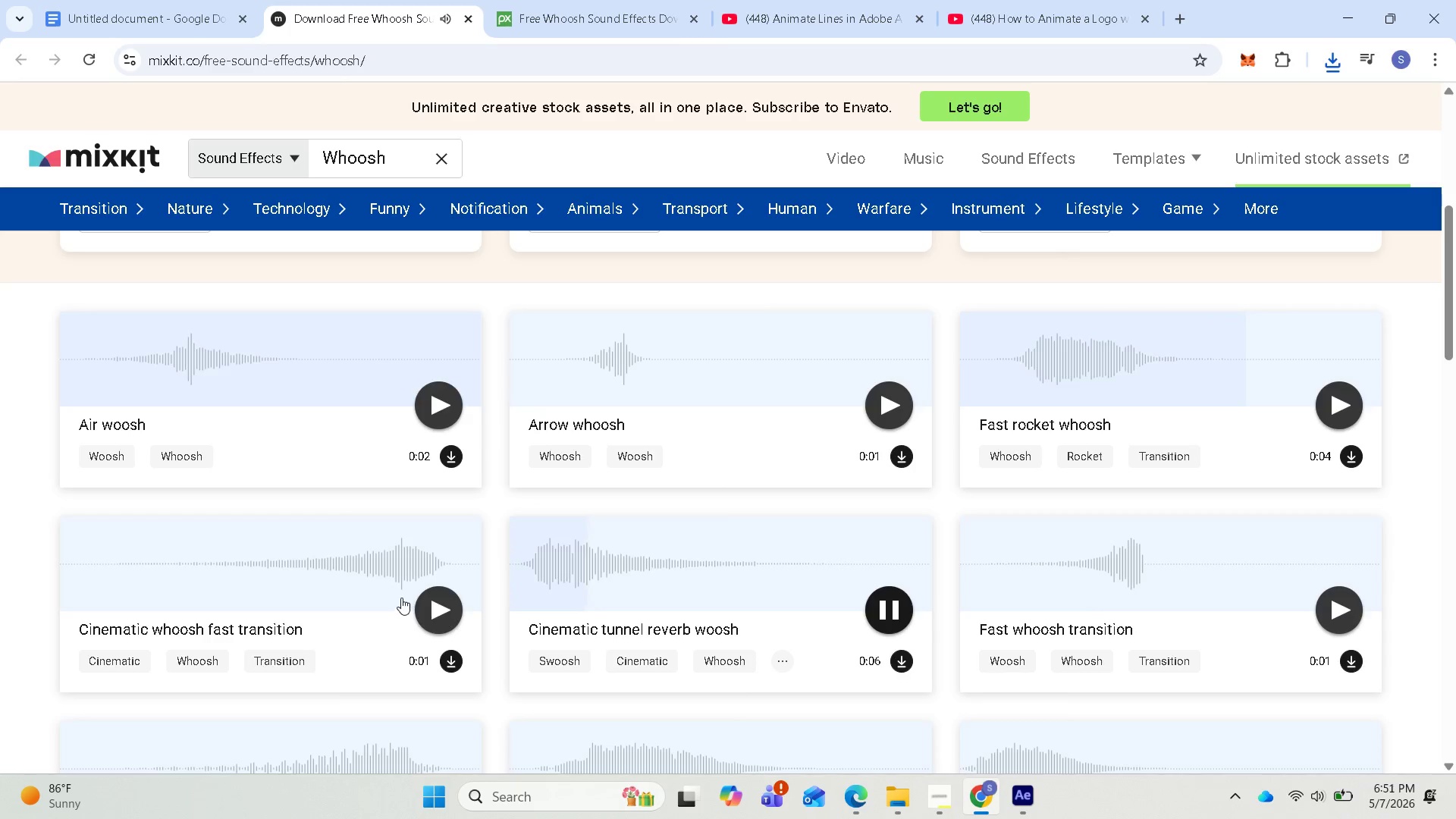 
left_click([435, 604])
 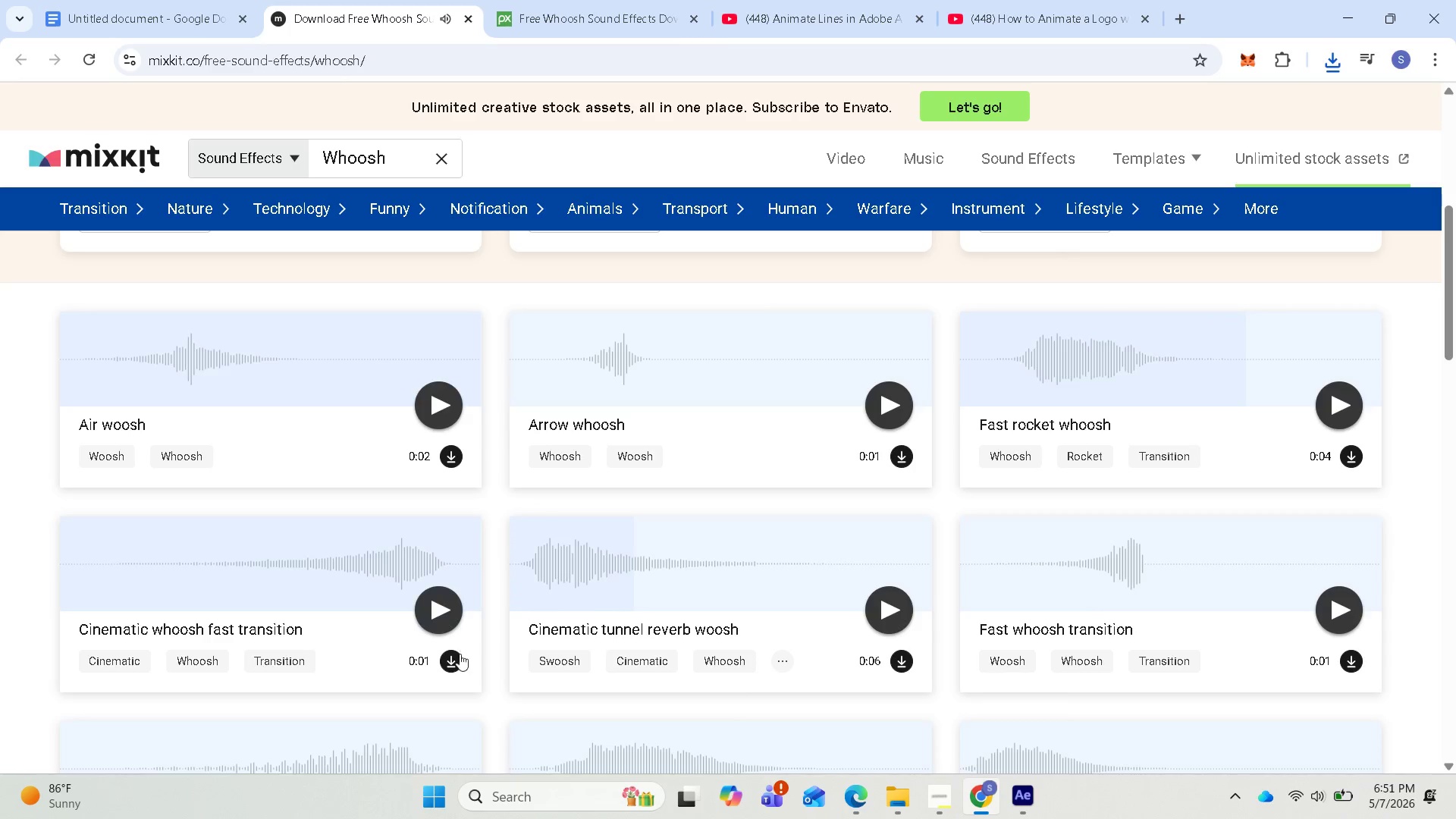 
left_click([457, 659])
 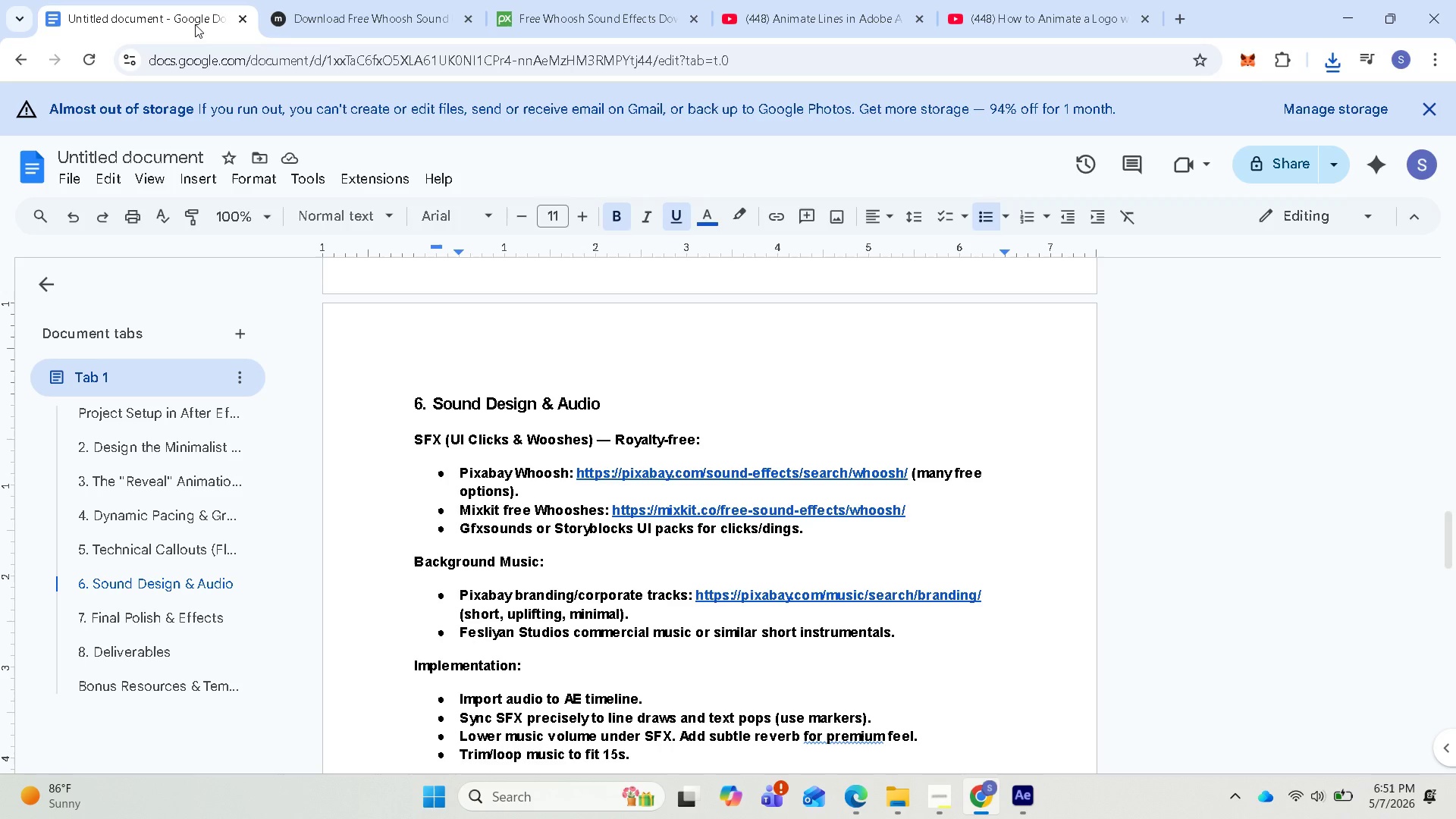 
wait(6.56)
 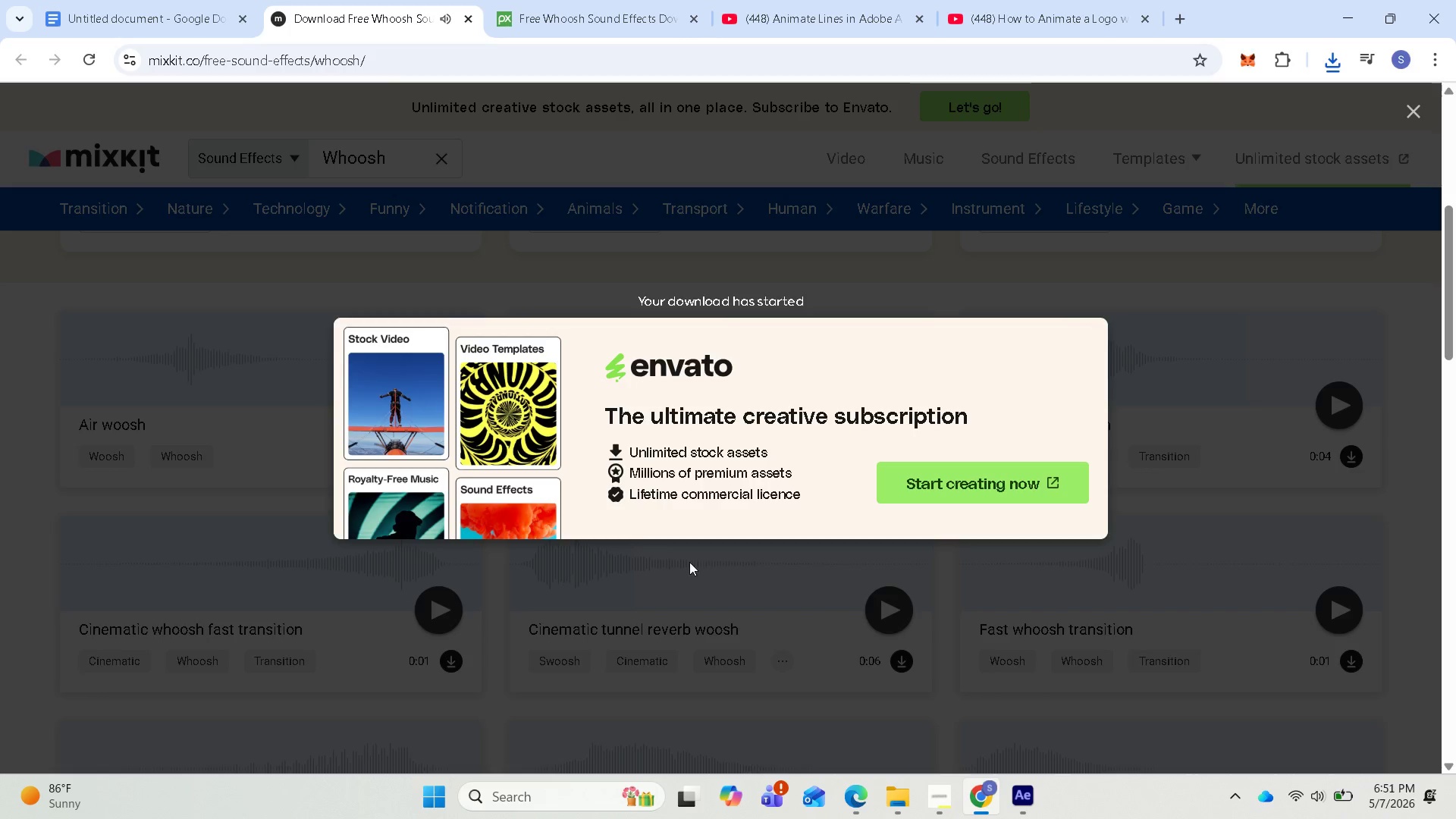 
scroll: coordinate [725, 672], scroll_direction: down, amount: 1.0
 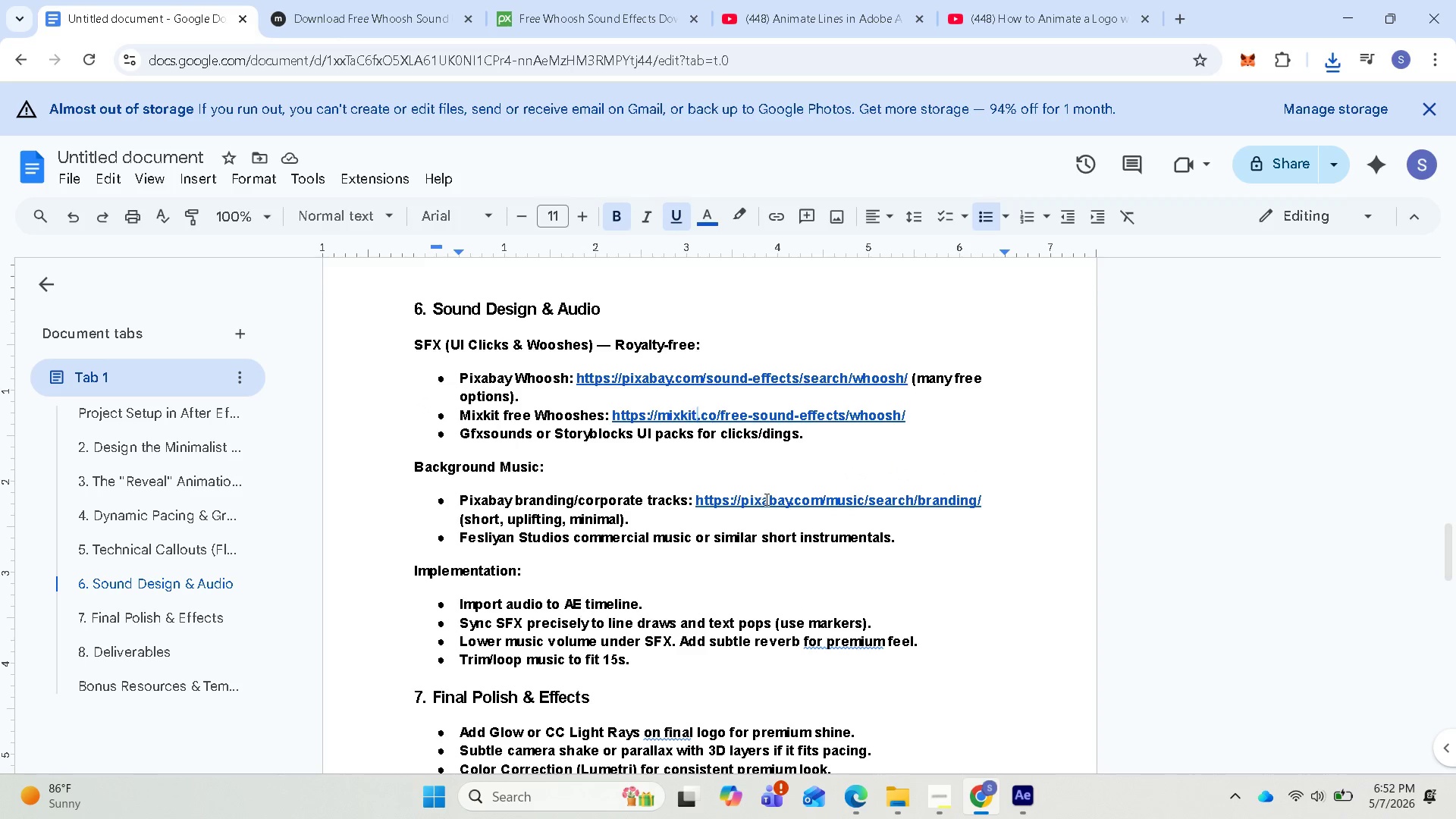 
left_click([765, 499])
 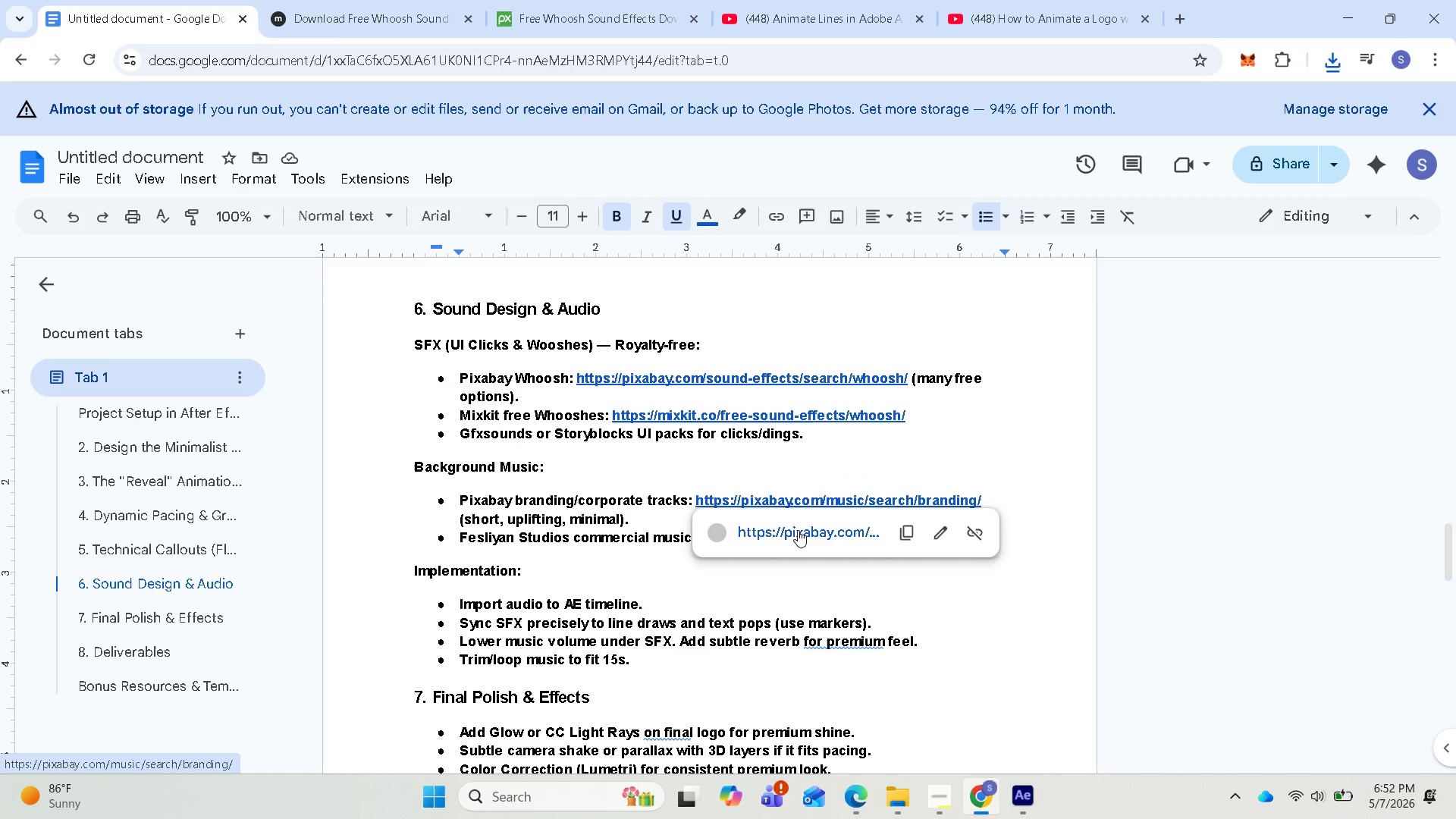 
left_click([798, 530])
 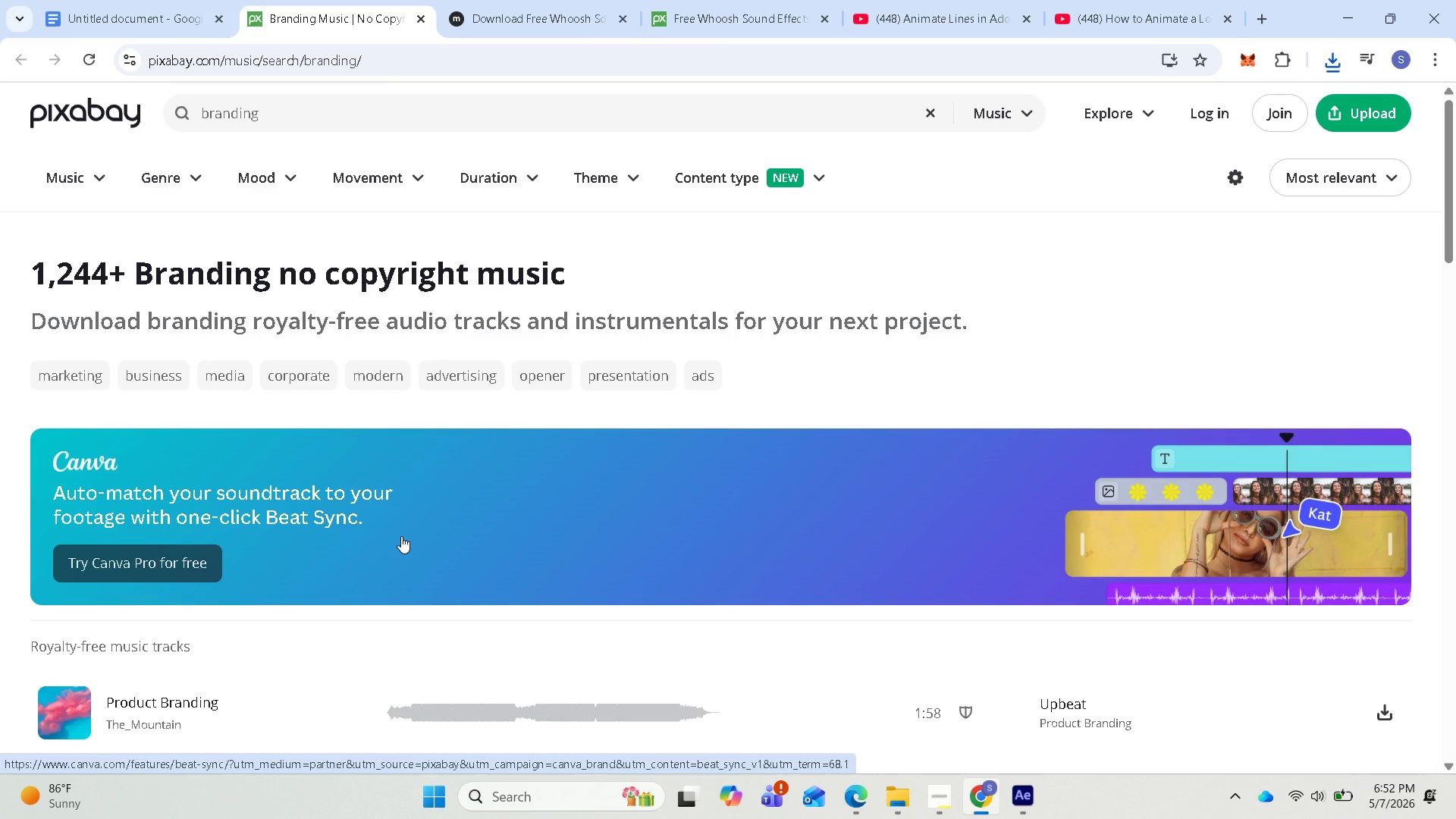 
wait(26.45)
 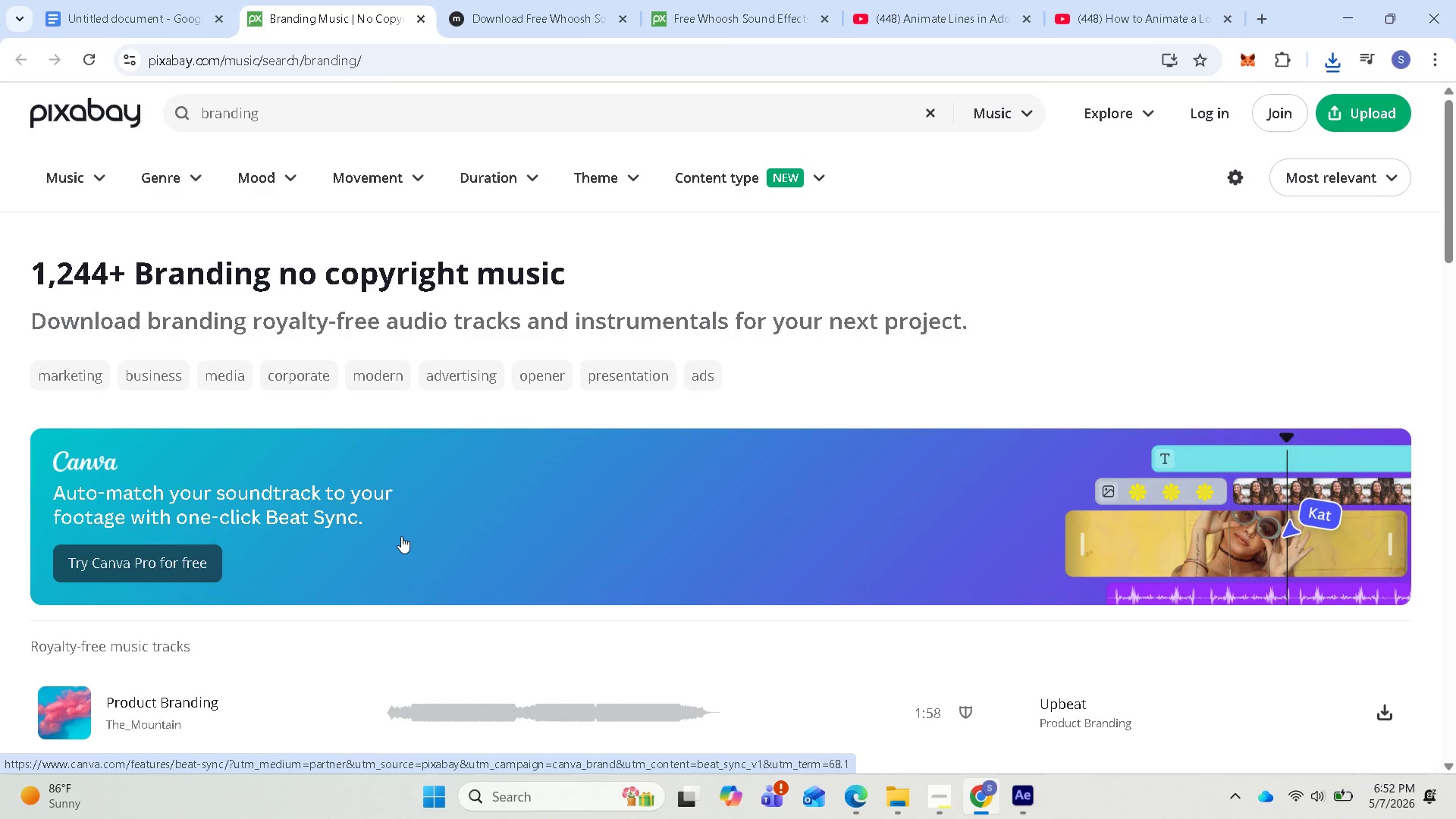 
scroll: coordinate [463, 558], scroll_direction: down, amount: 3.0
 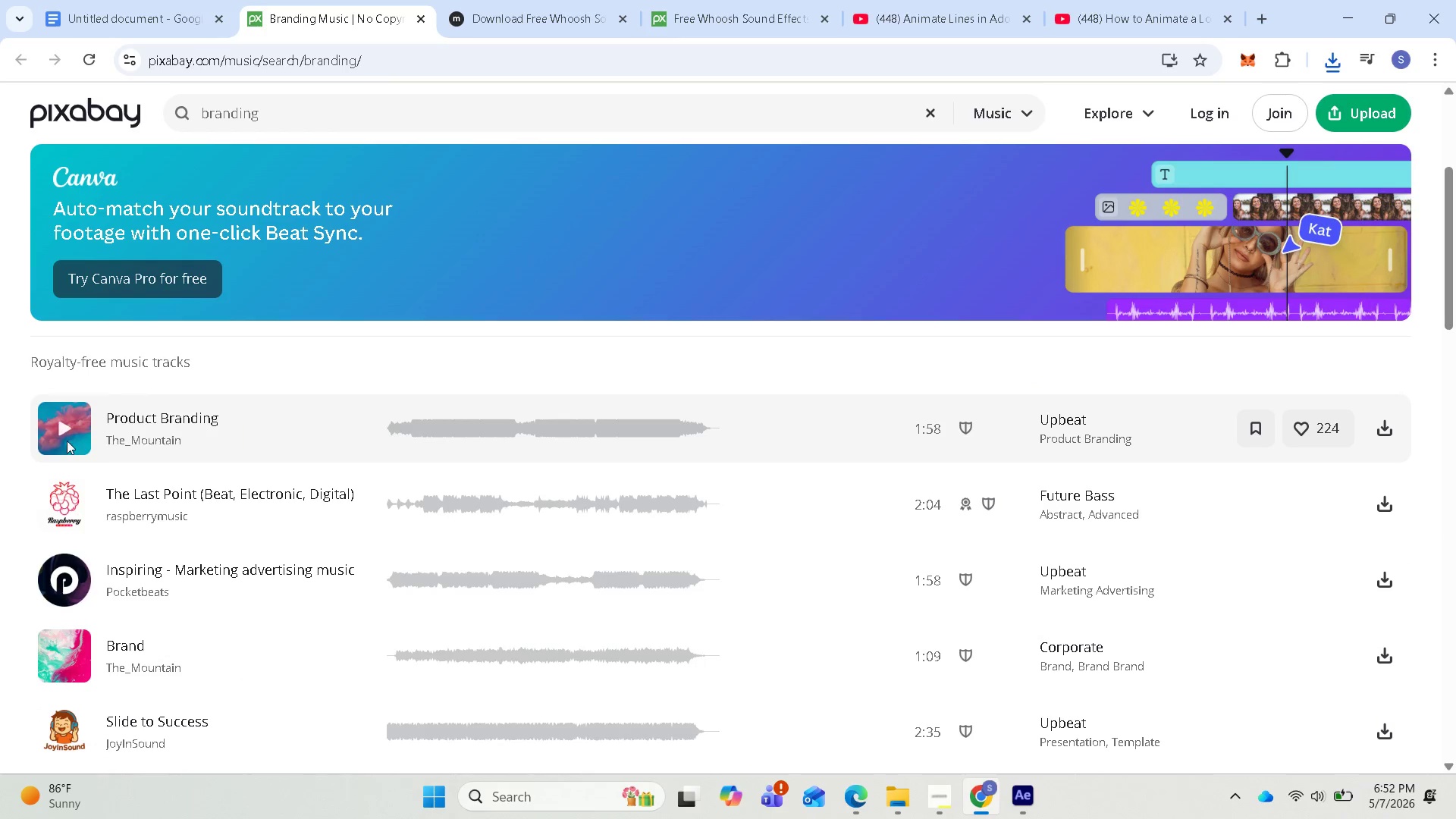 
left_click([61, 428])
 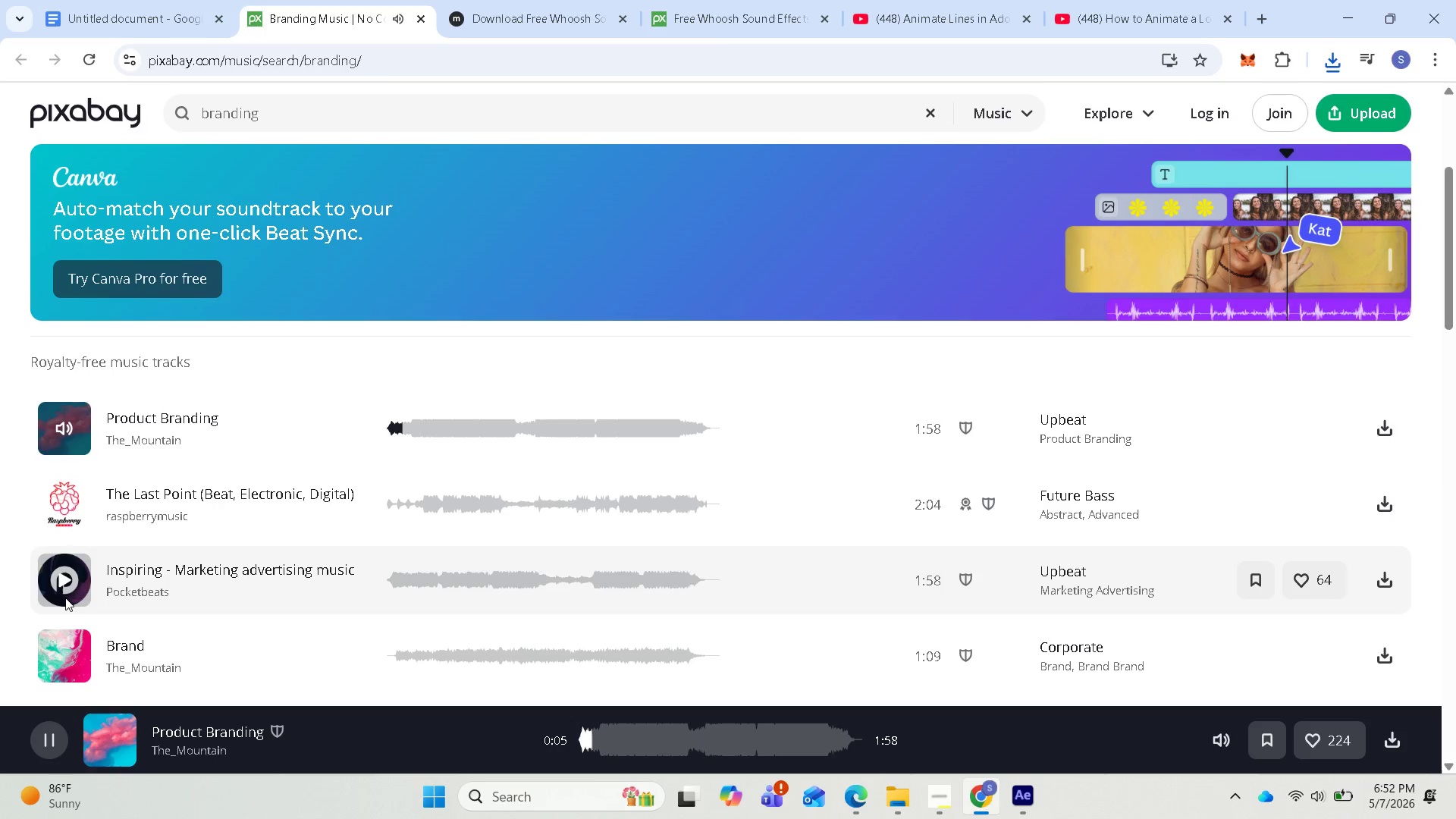 
wait(11.69)
 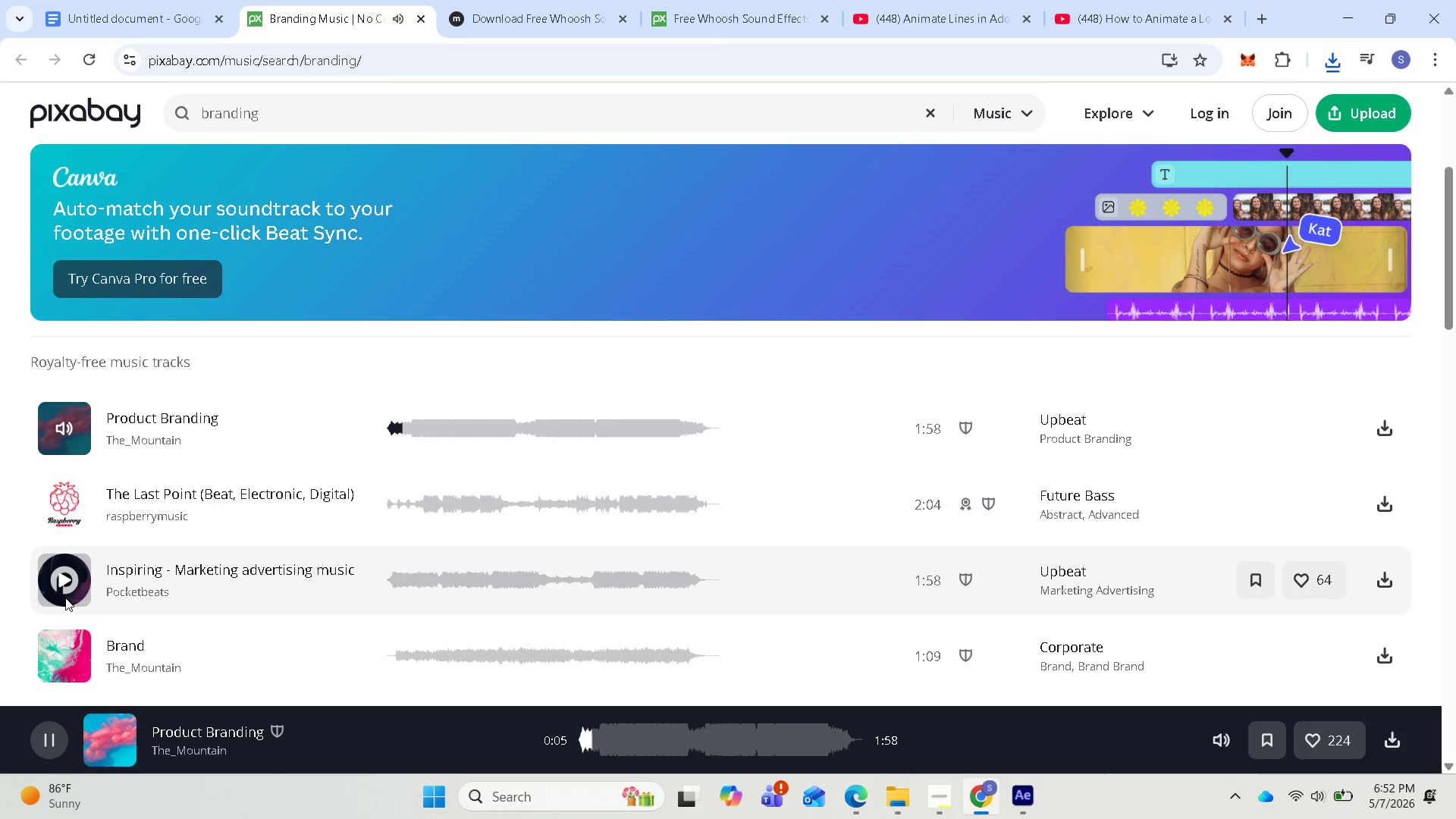 
left_click([64, 502])
 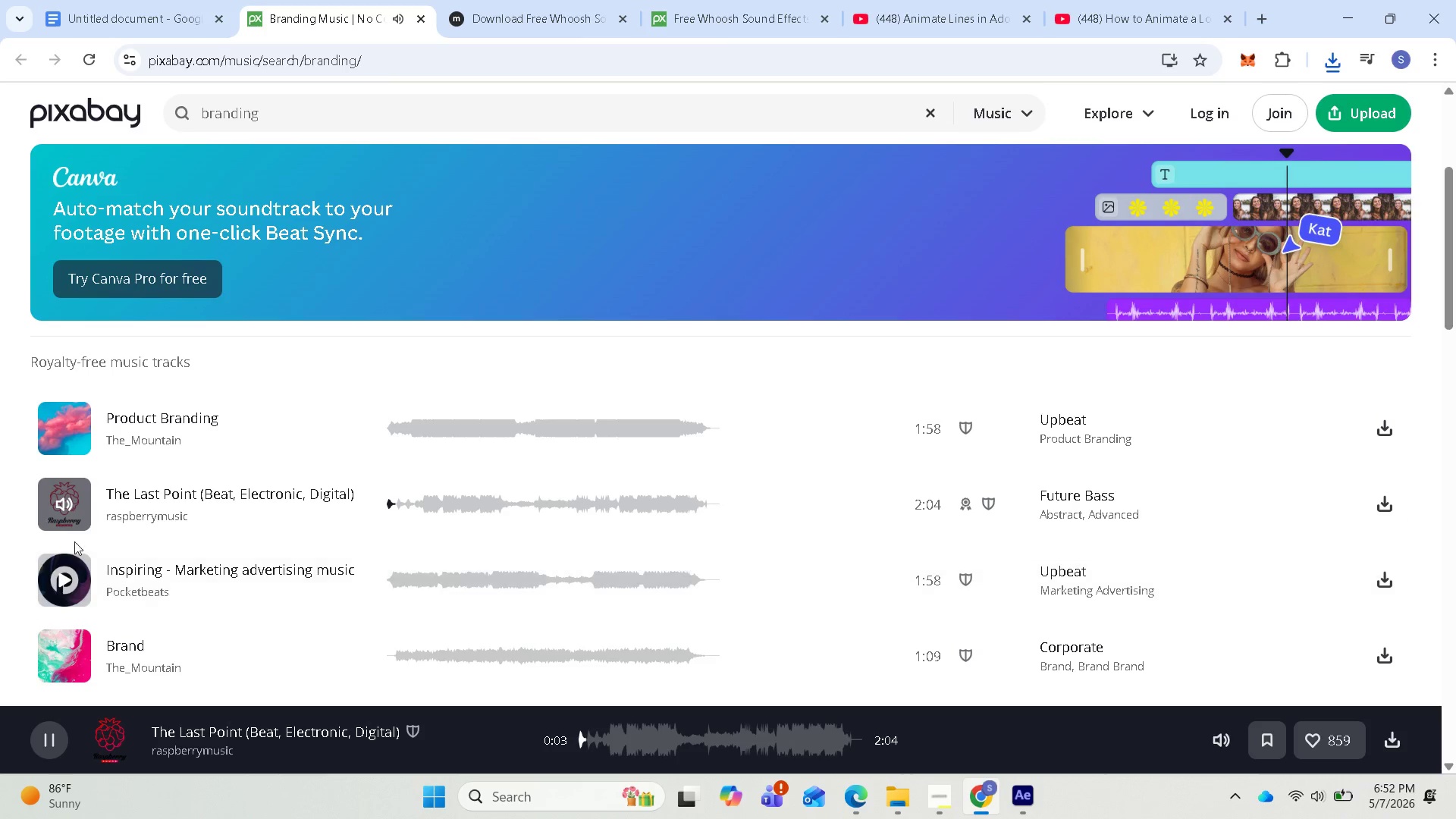 
wait(9.06)
 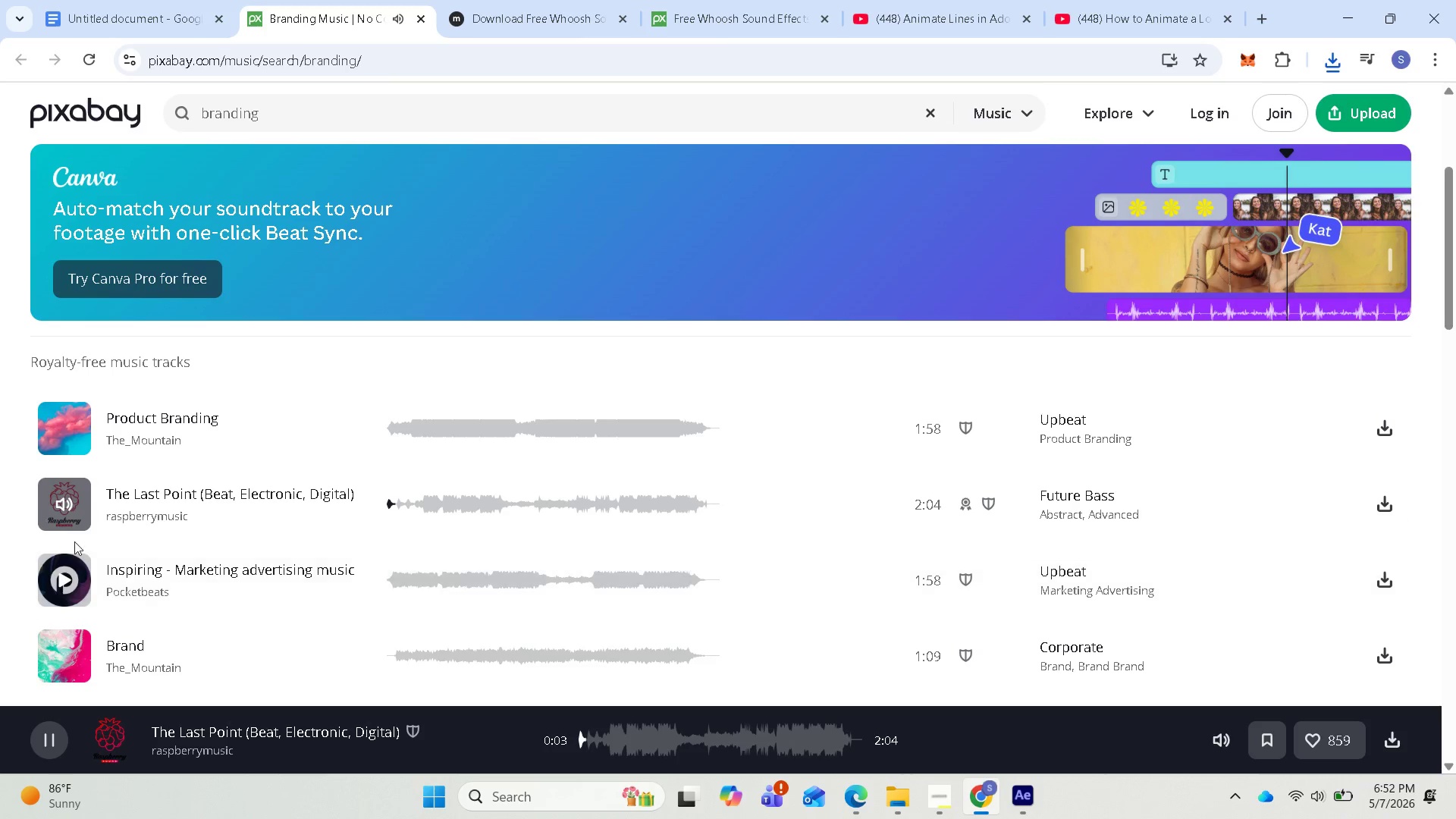 
left_click([63, 502])
 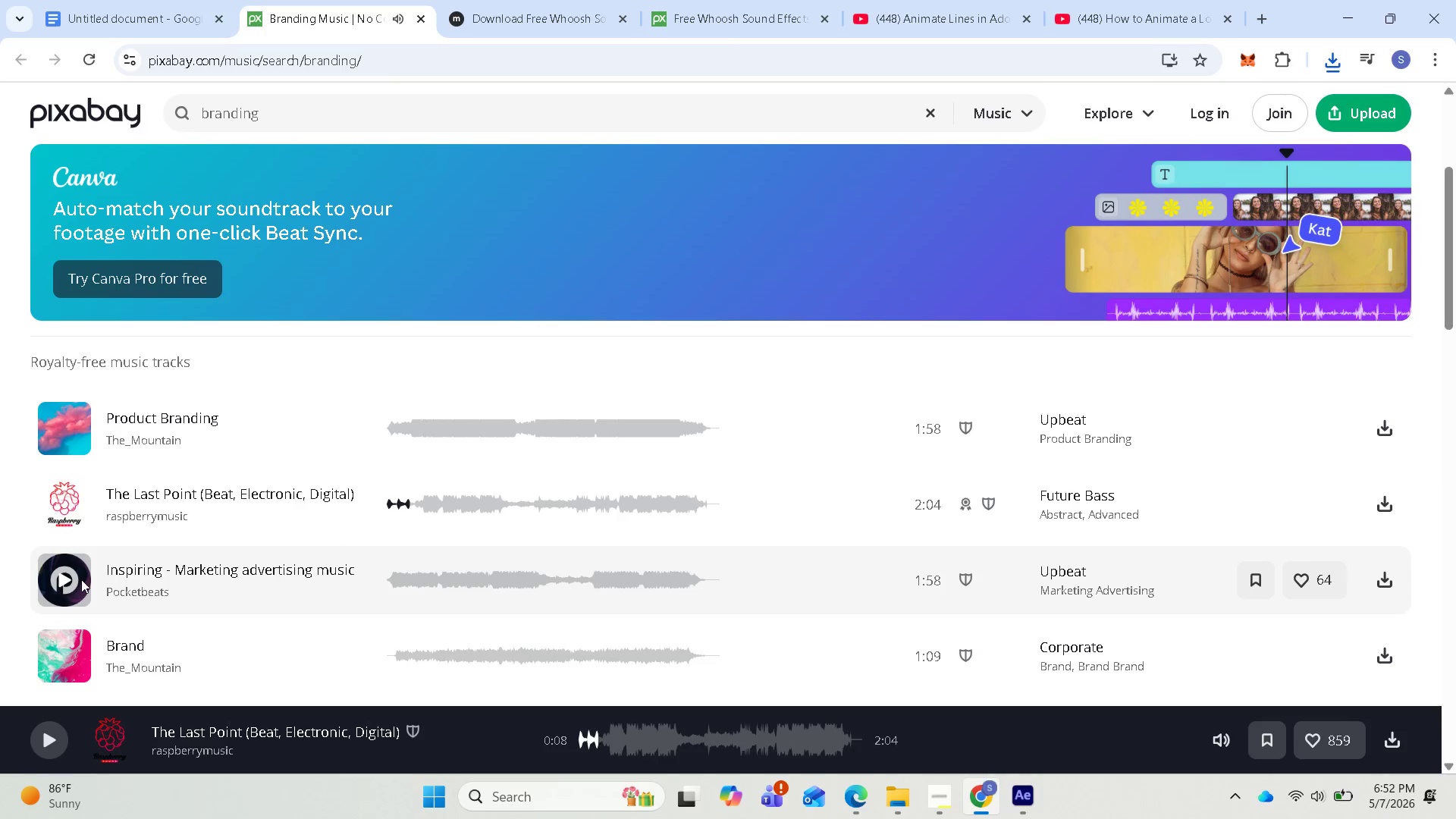 
left_click([70, 576])
 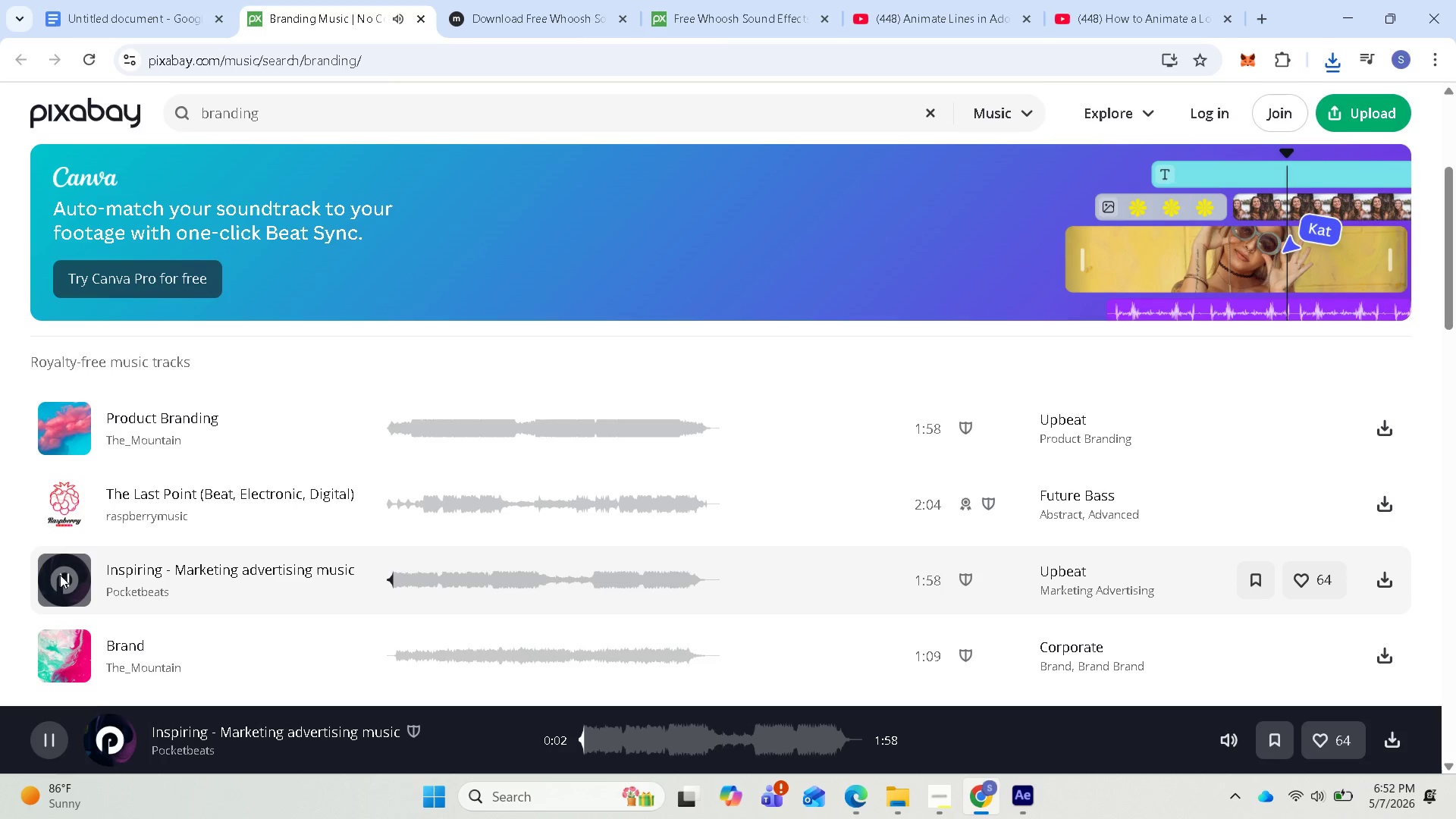 
left_click([62, 575])
 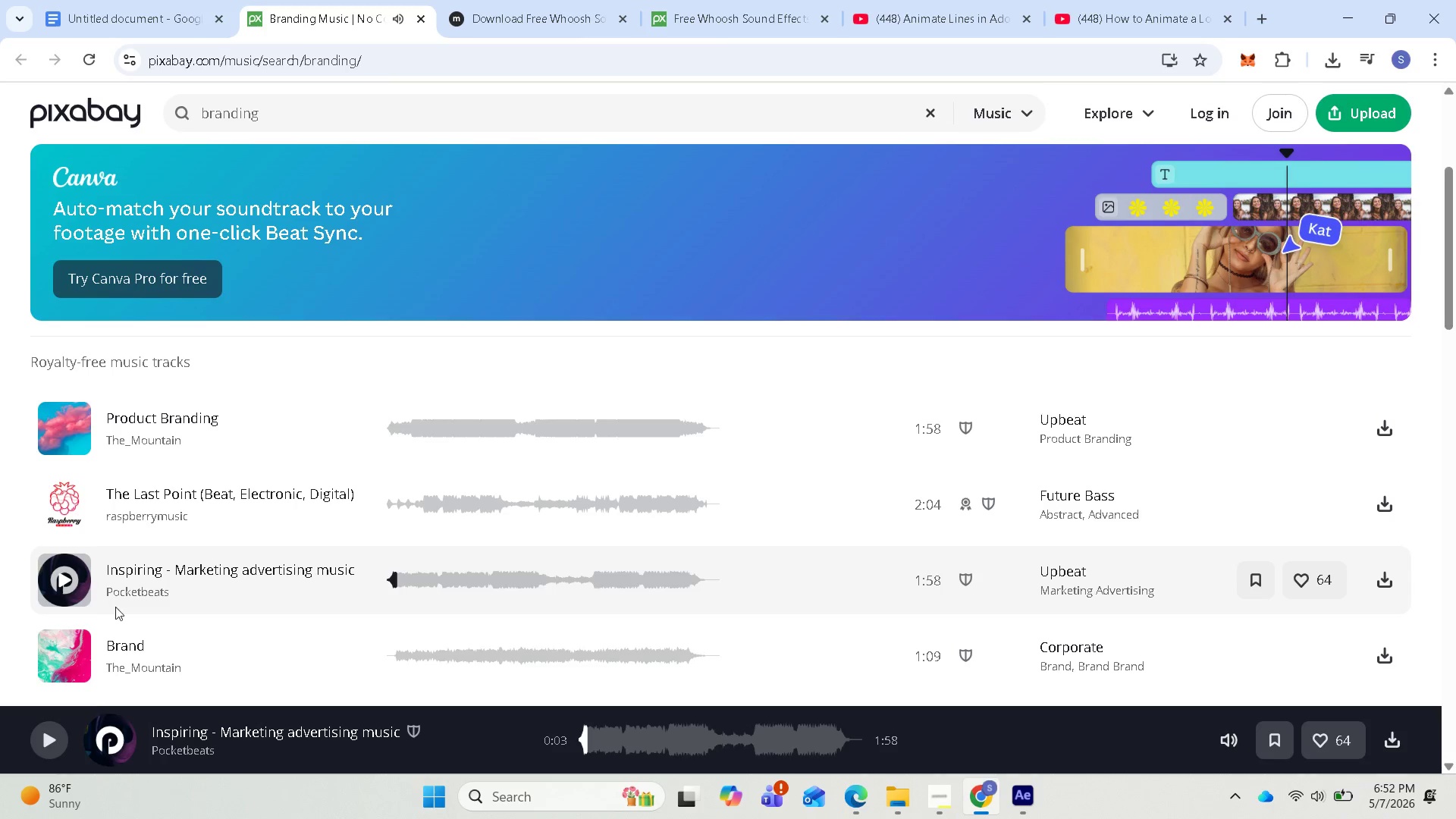 
scroll: coordinate [127, 625], scroll_direction: down, amount: 1.0
 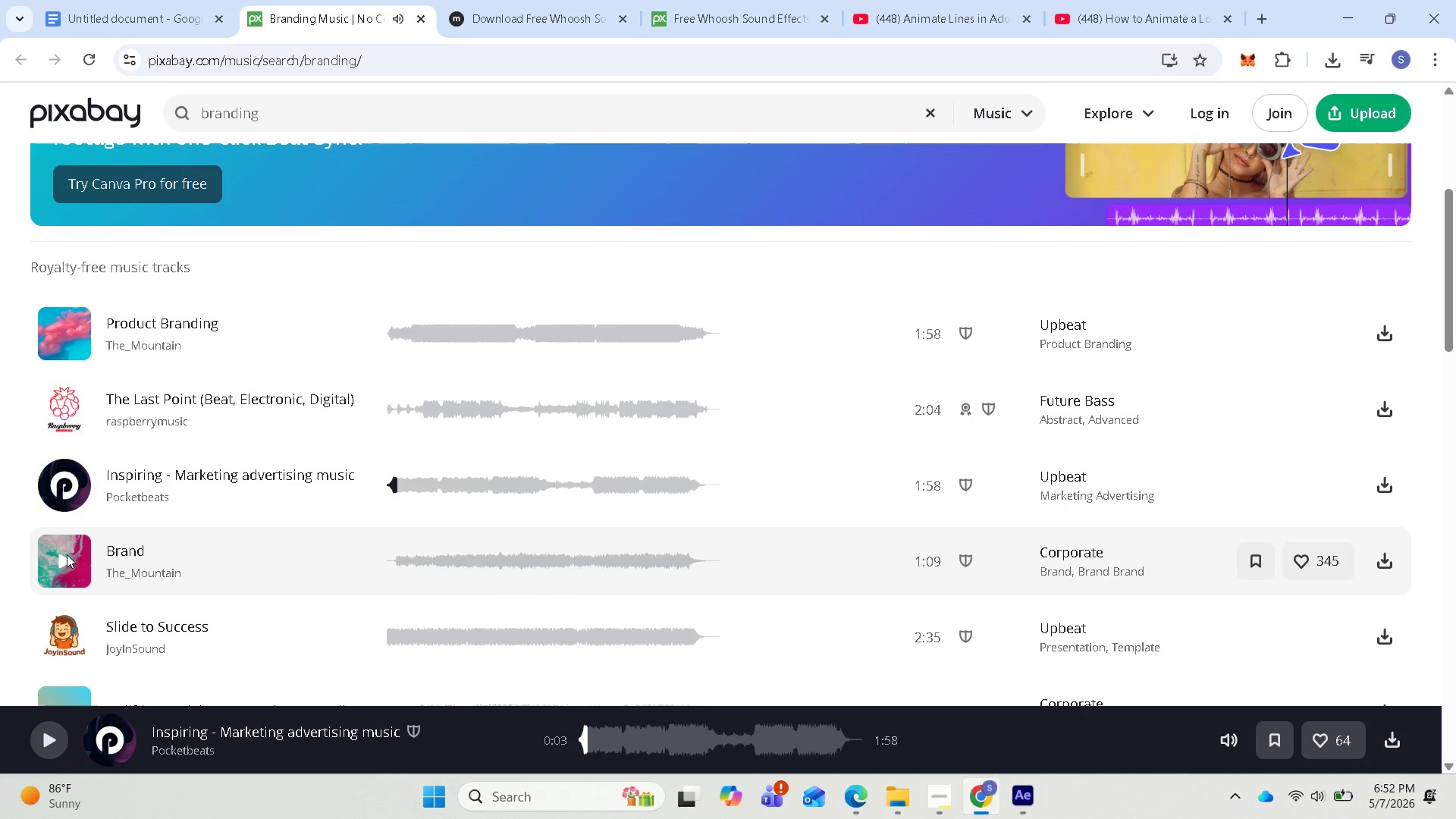 
left_click([67, 554])
 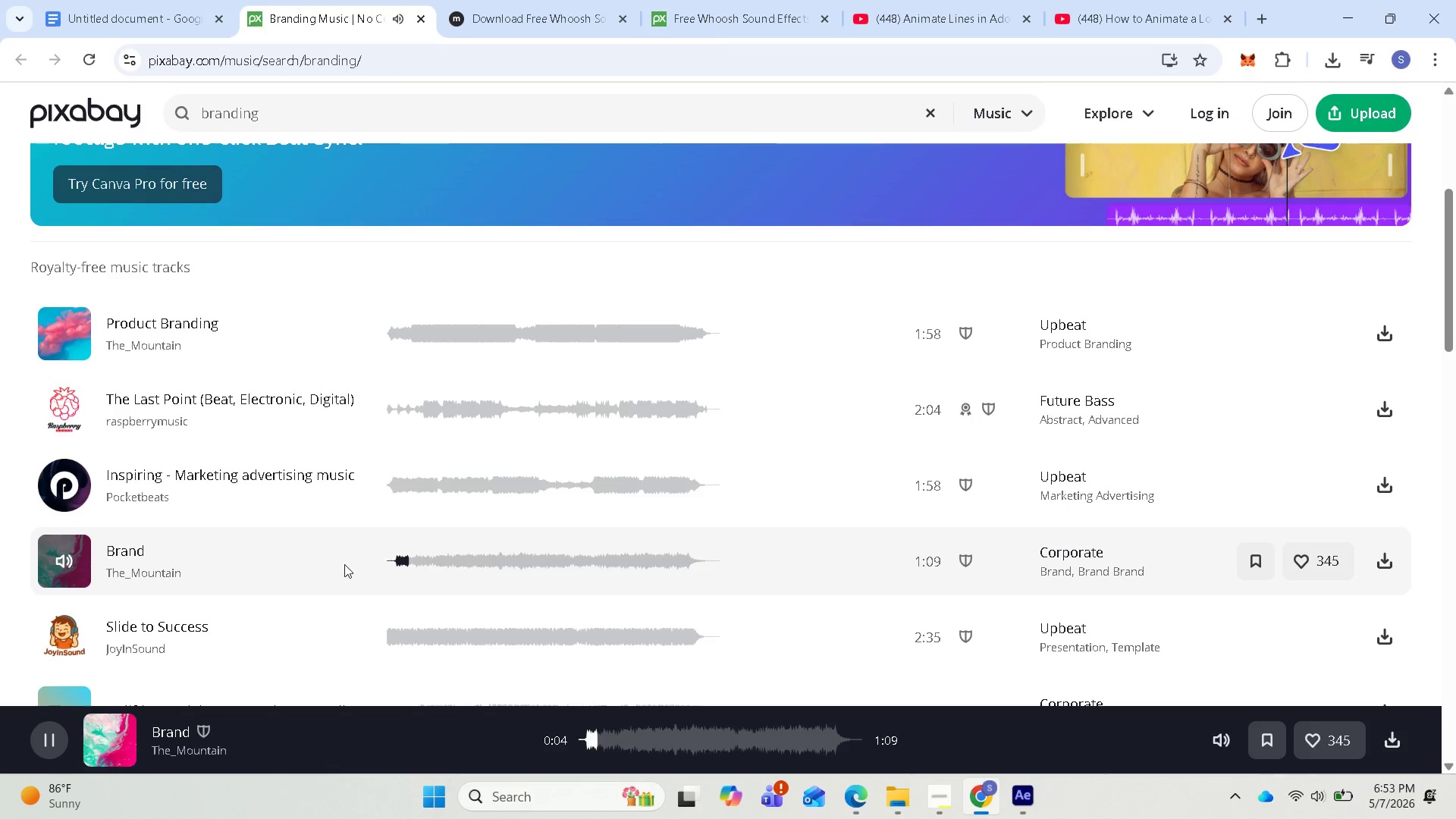 
wait(7.25)
 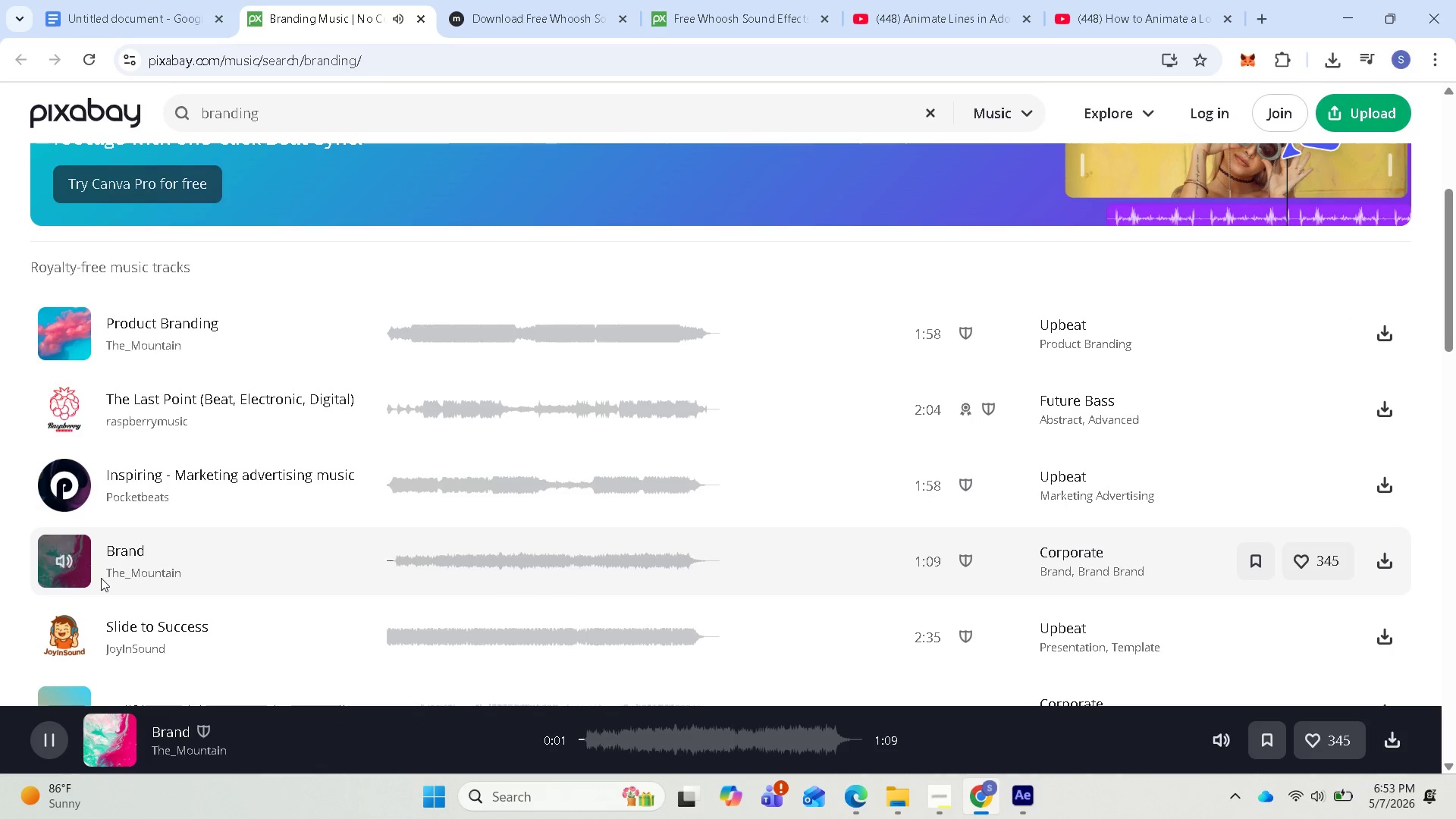 
scroll: coordinate [991, 604], scroll_direction: down, amount: 7.0
 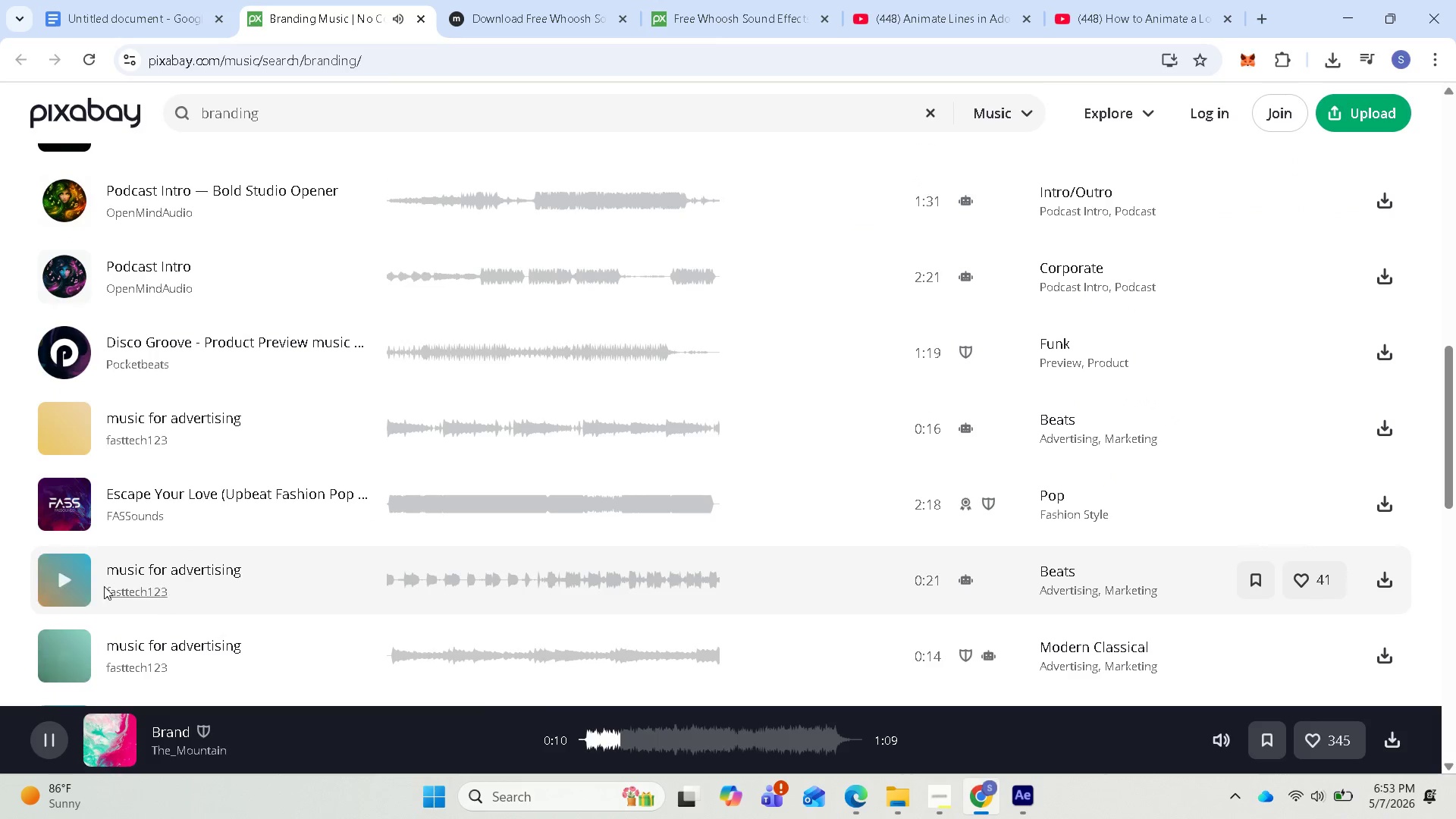 
left_click([61, 570])
 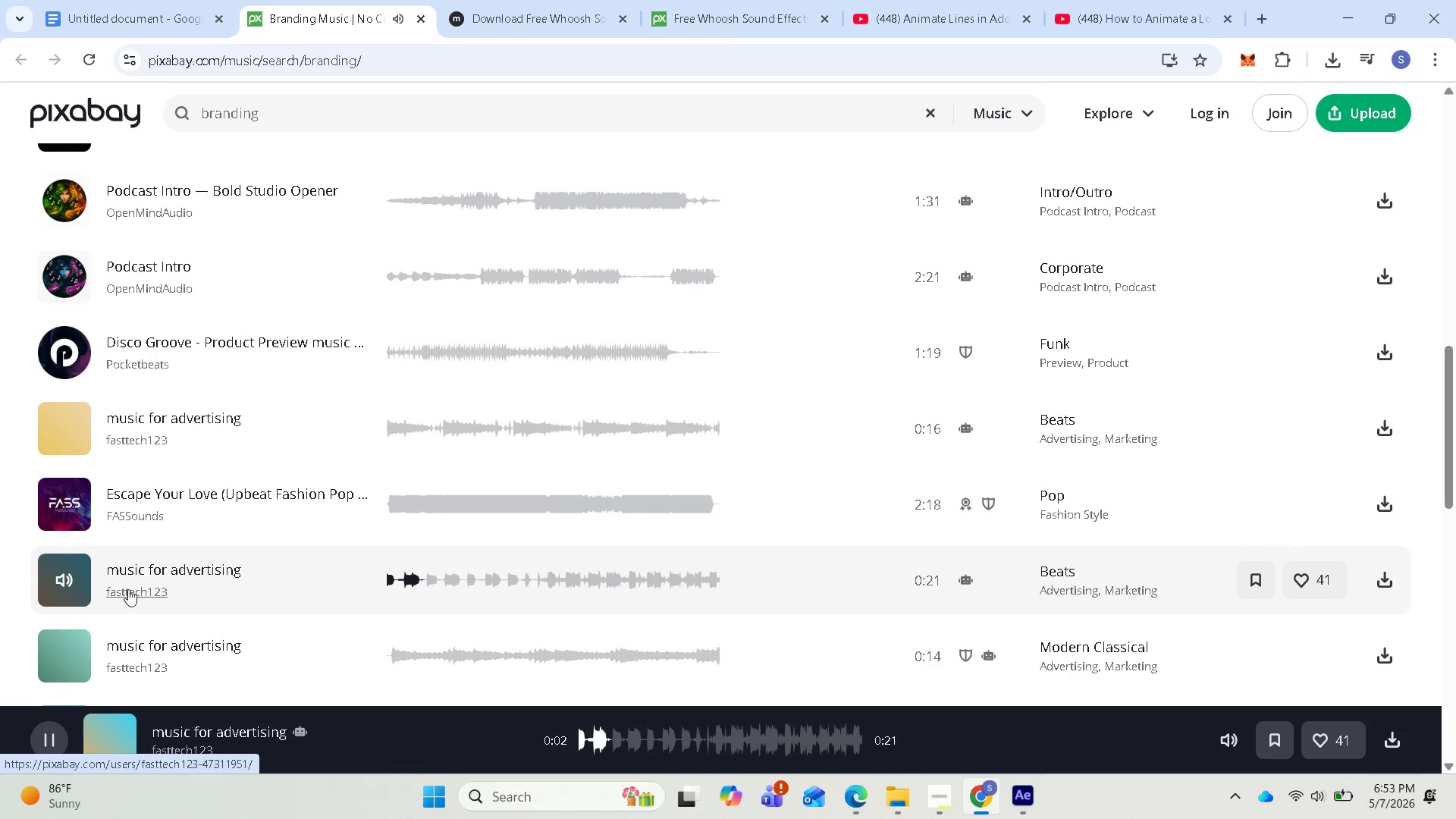 
scroll: coordinate [314, 620], scroll_direction: down, amount: 1.0
 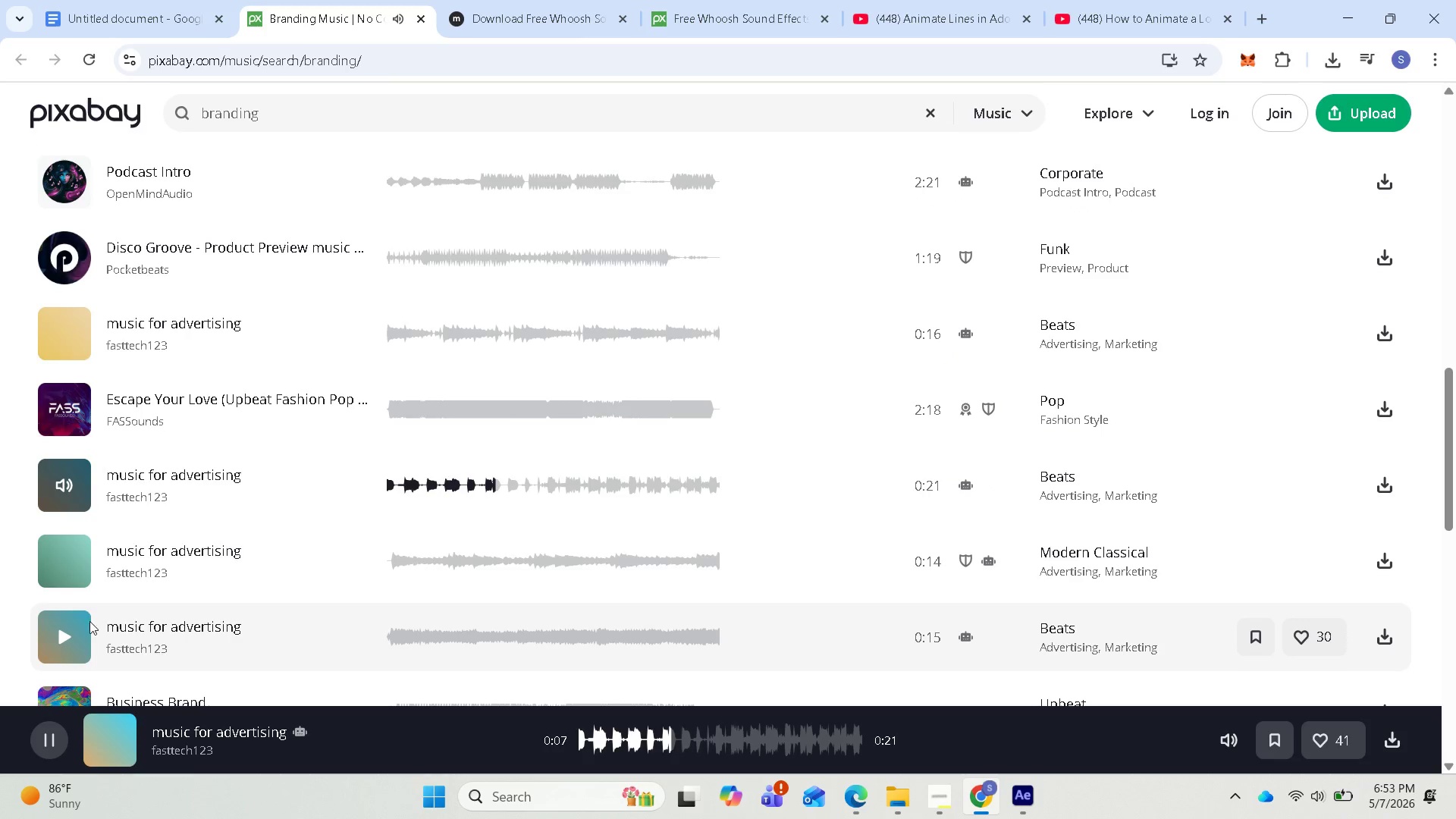 
left_click([61, 631])
 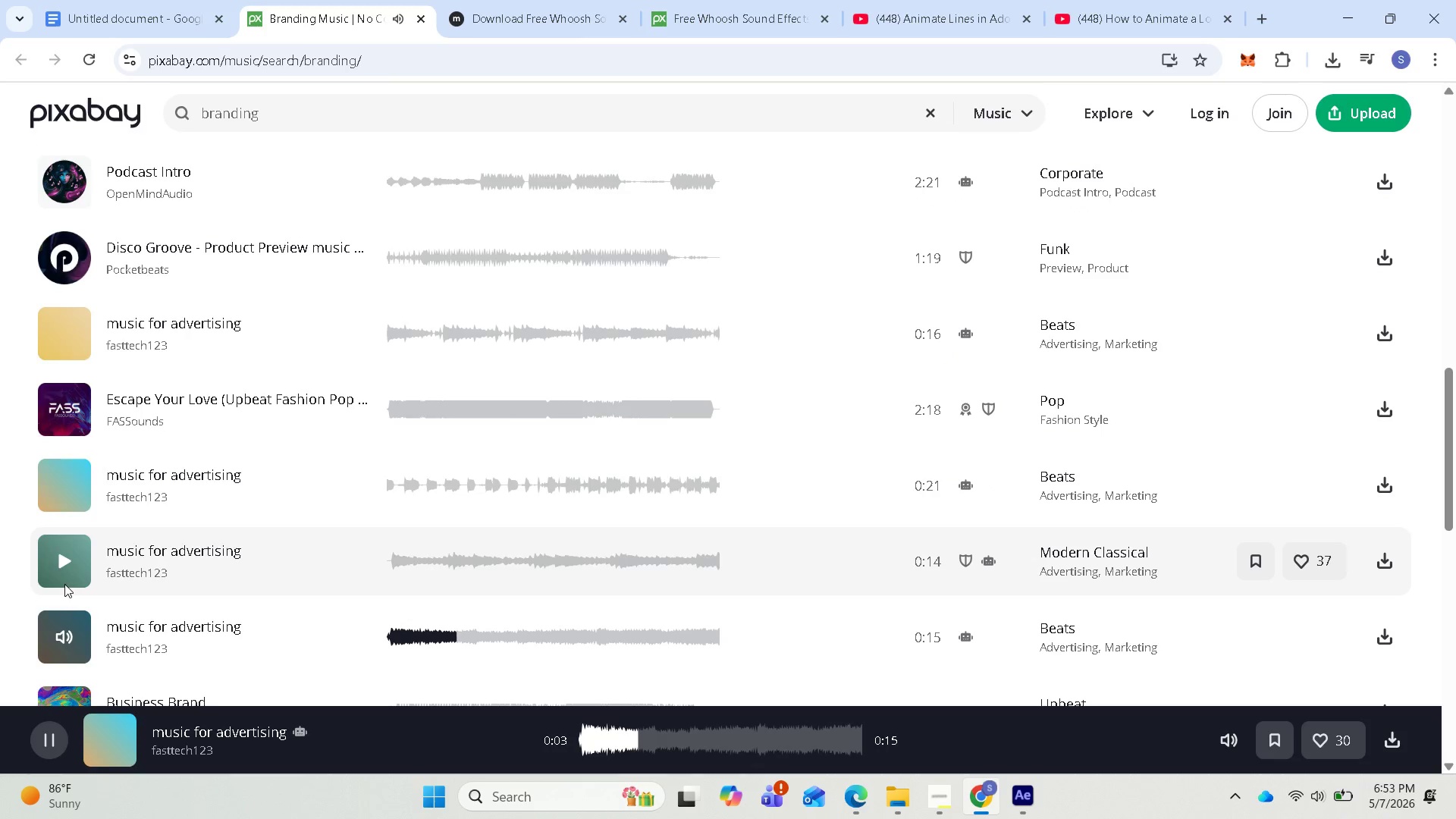 
wait(9.06)
 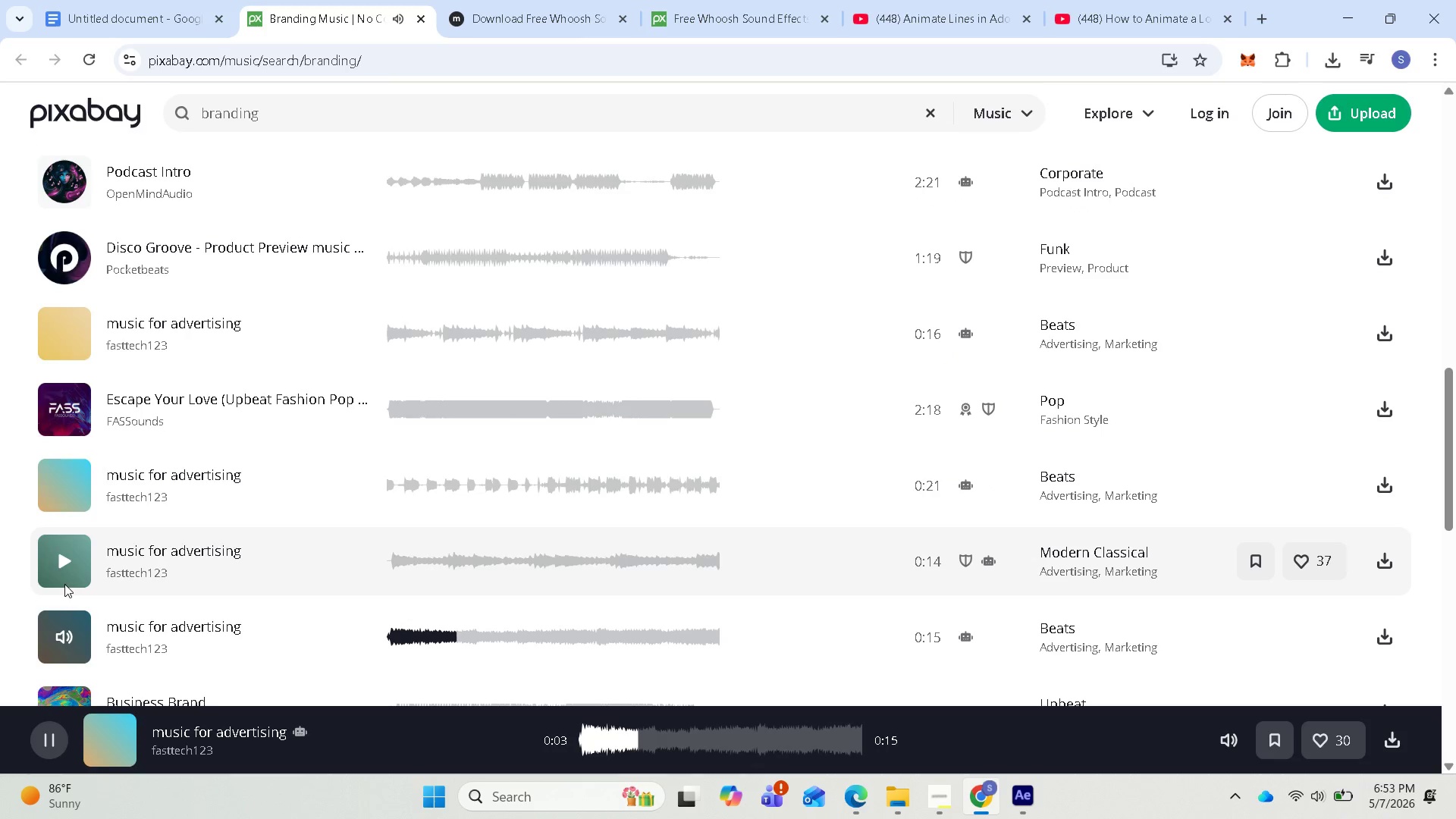 
left_click([61, 558])
 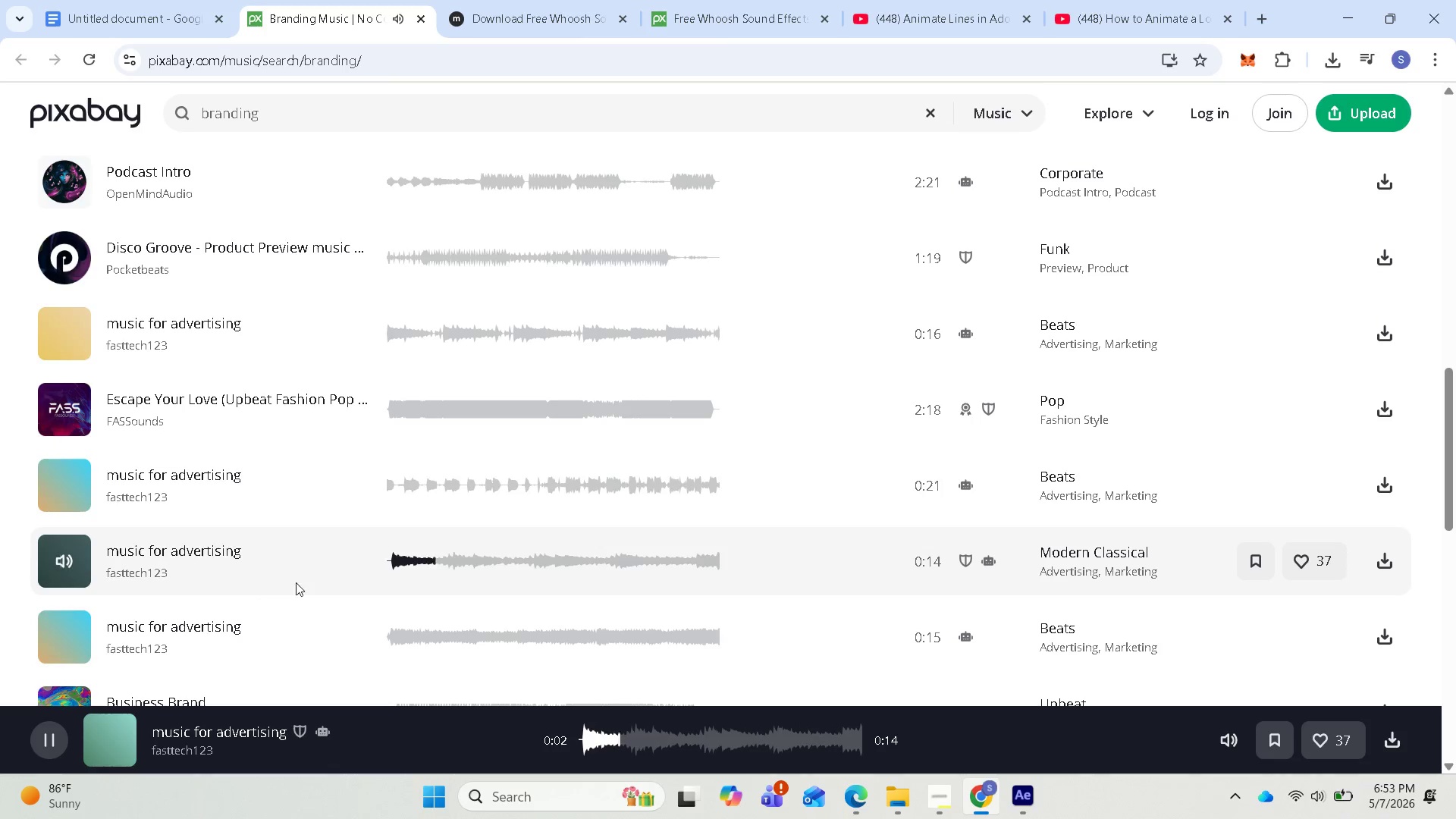 
scroll: coordinate [429, 602], scroll_direction: down, amount: 5.0
 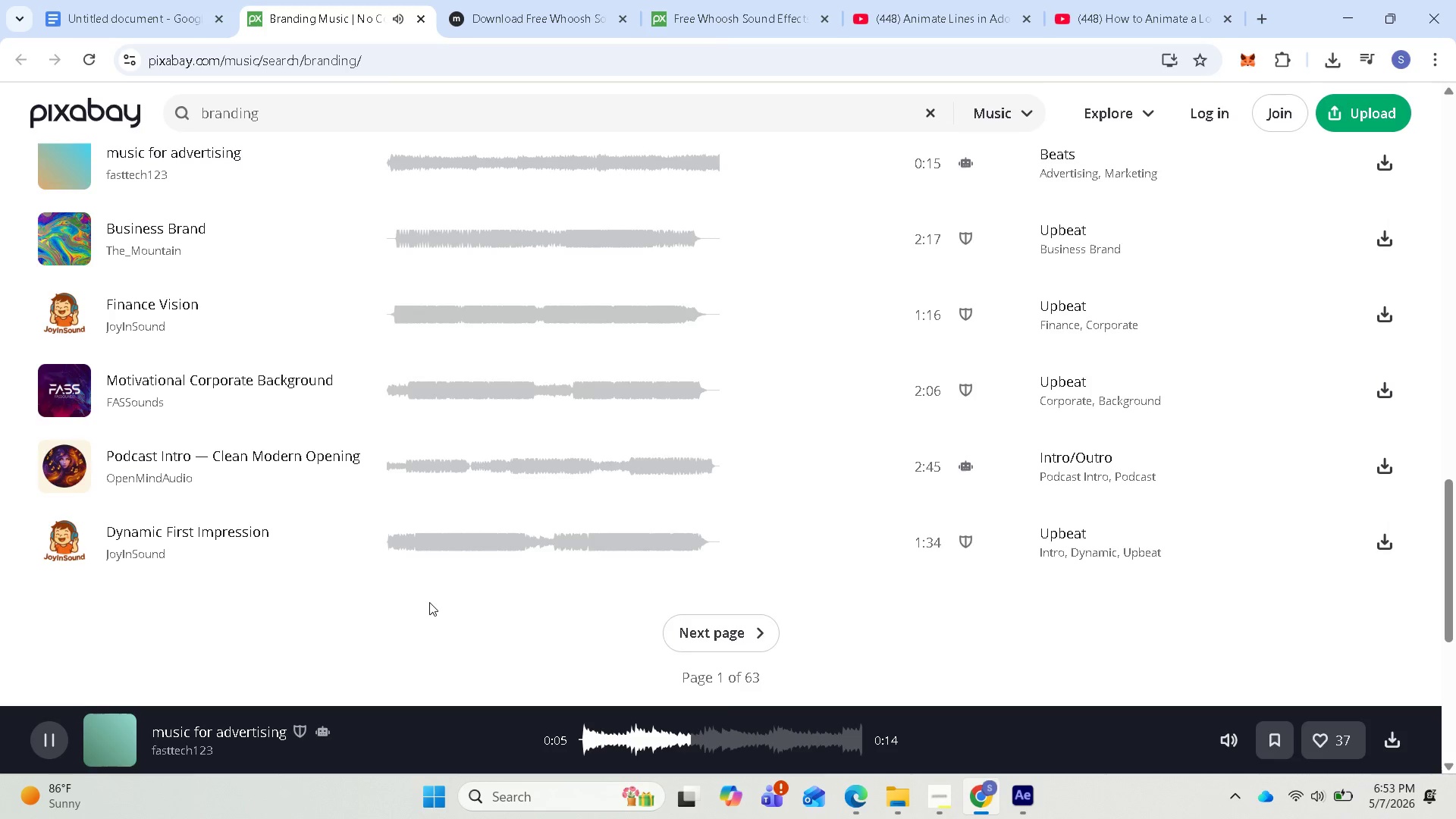 
scroll: coordinate [430, 602], scroll_direction: up, amount: 4.0
 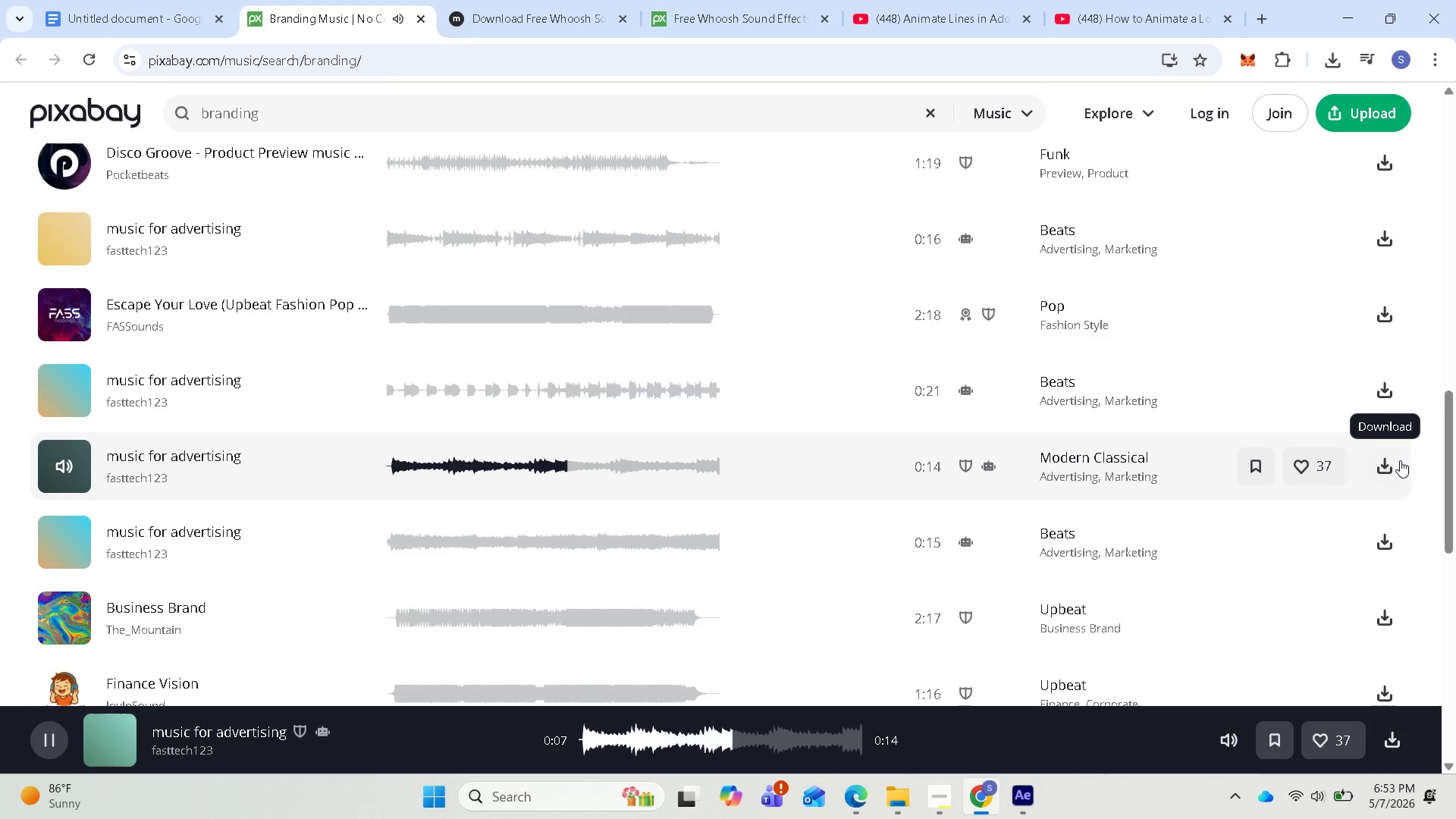 
left_click([1389, 463])
 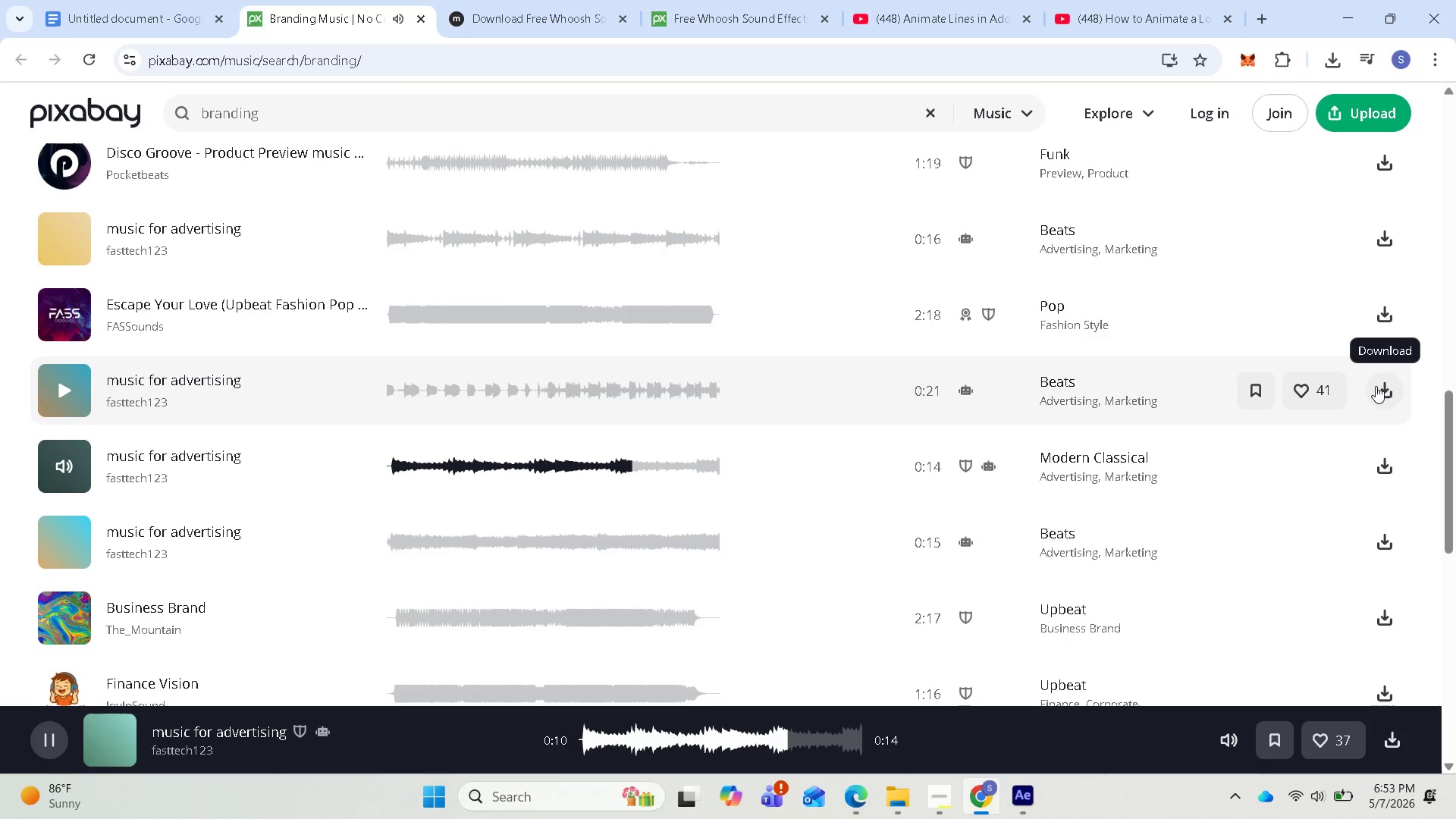 
left_click([1376, 386])
 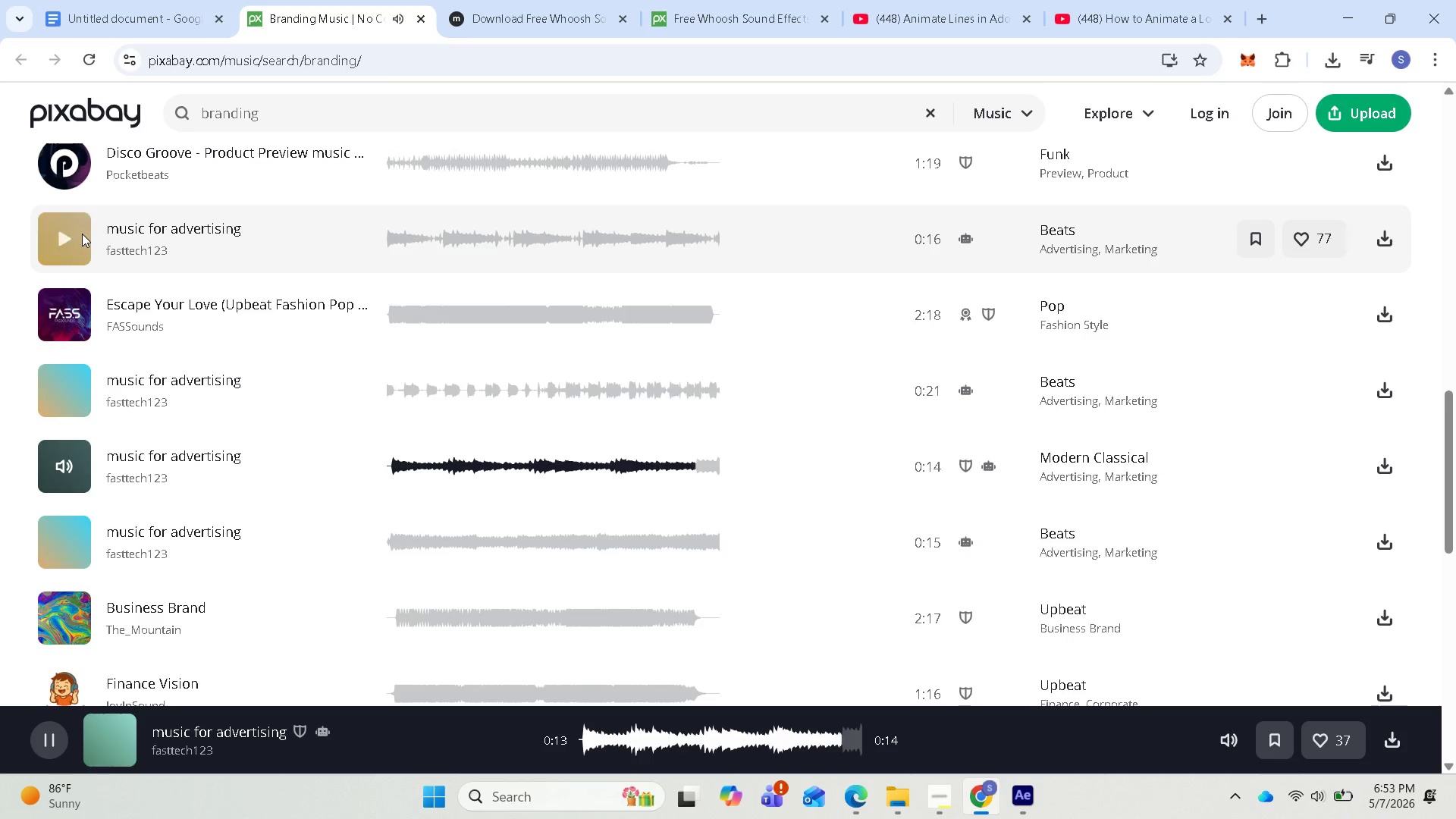 
left_click([62, 237])
 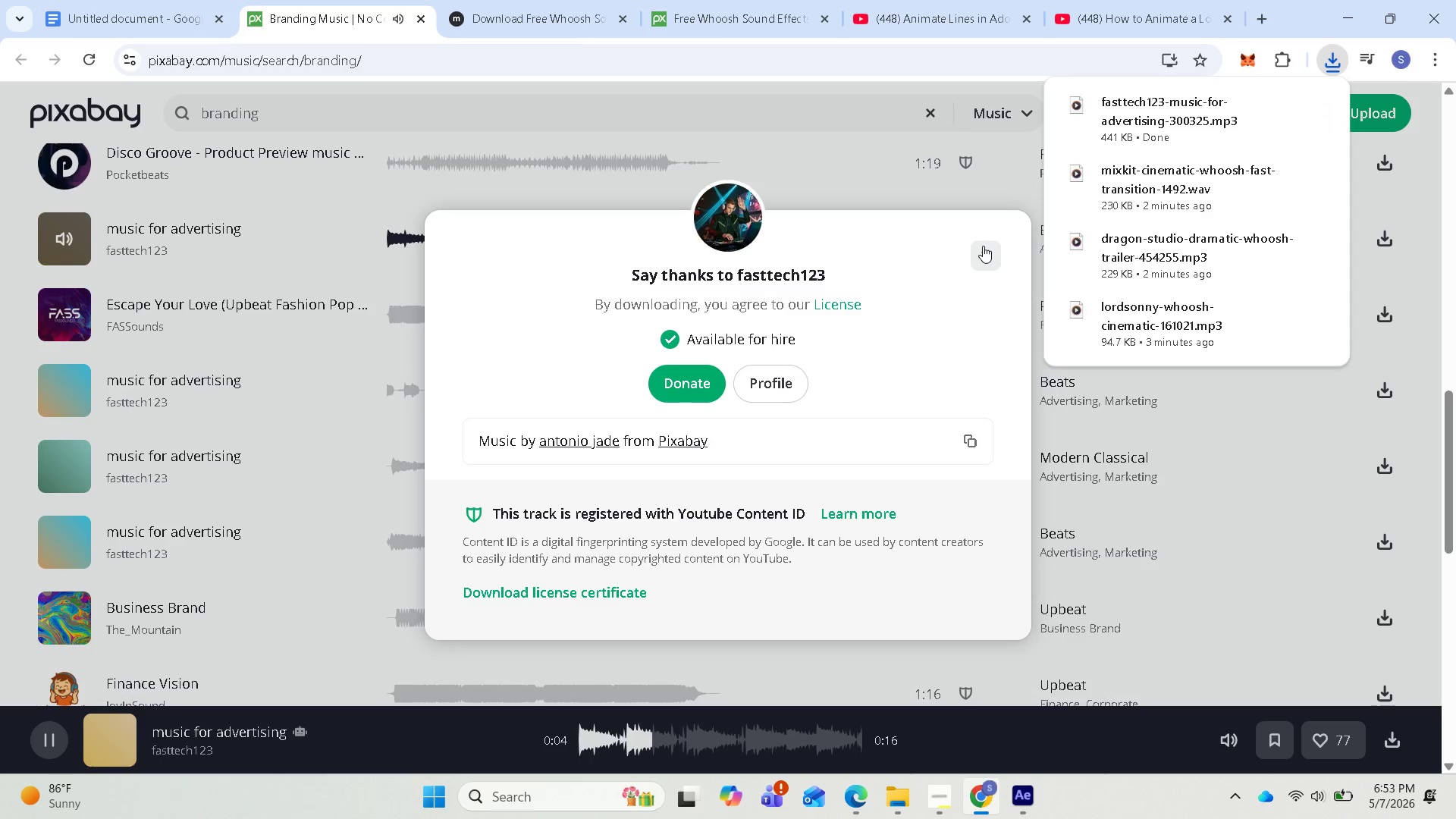 
wait(9.97)
 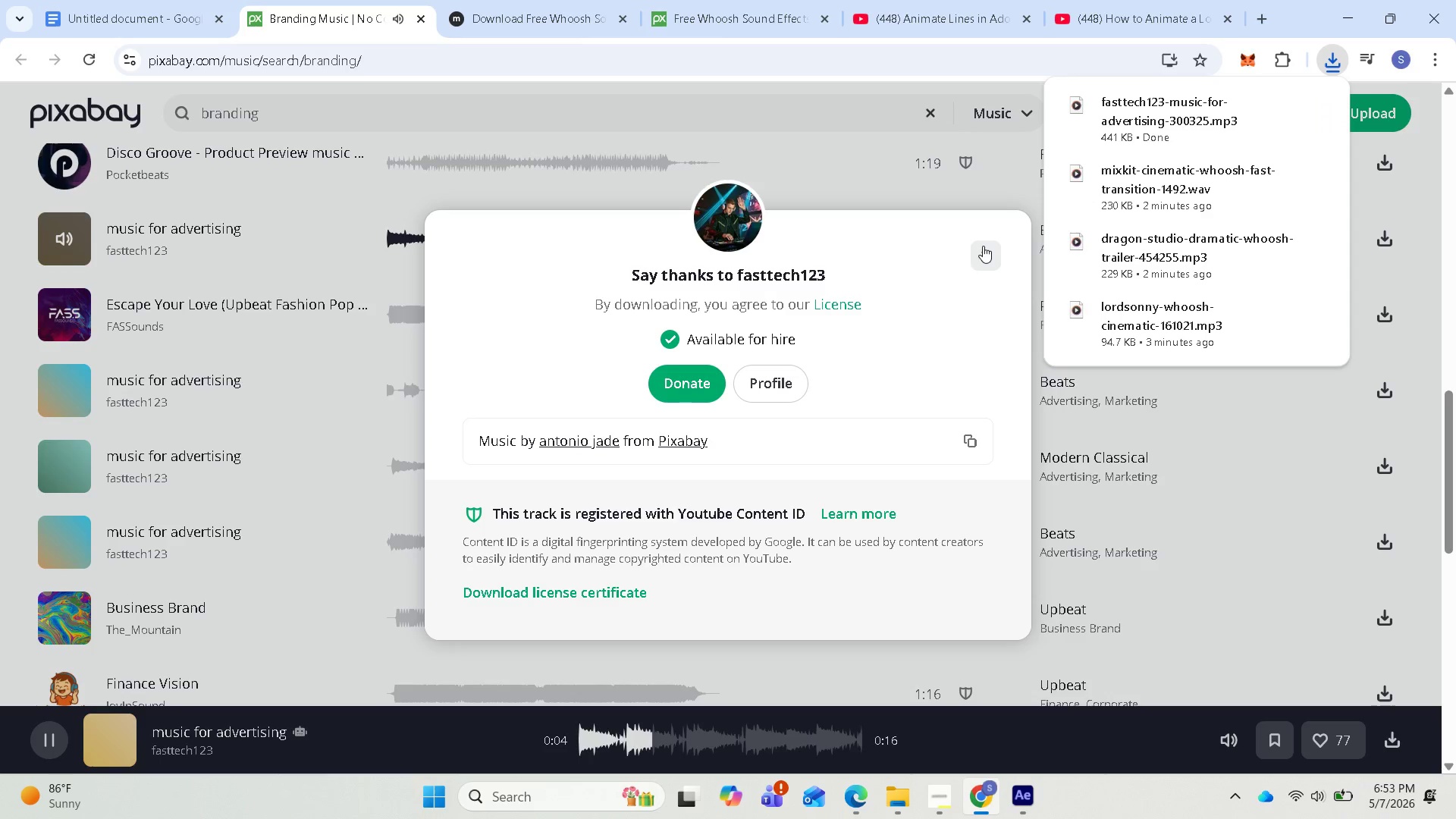 
left_click([983, 246])
 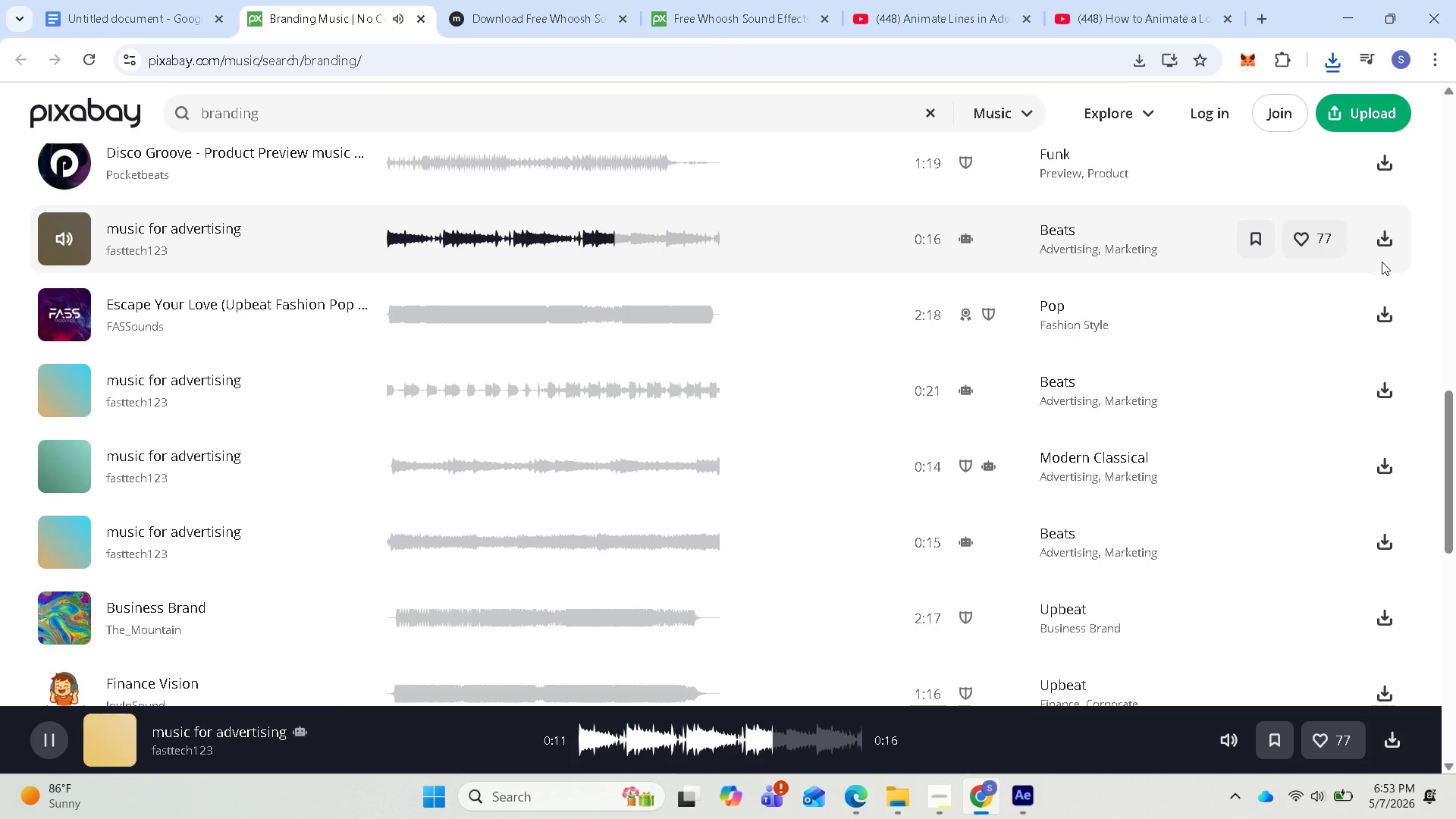 
left_click([1388, 244])
 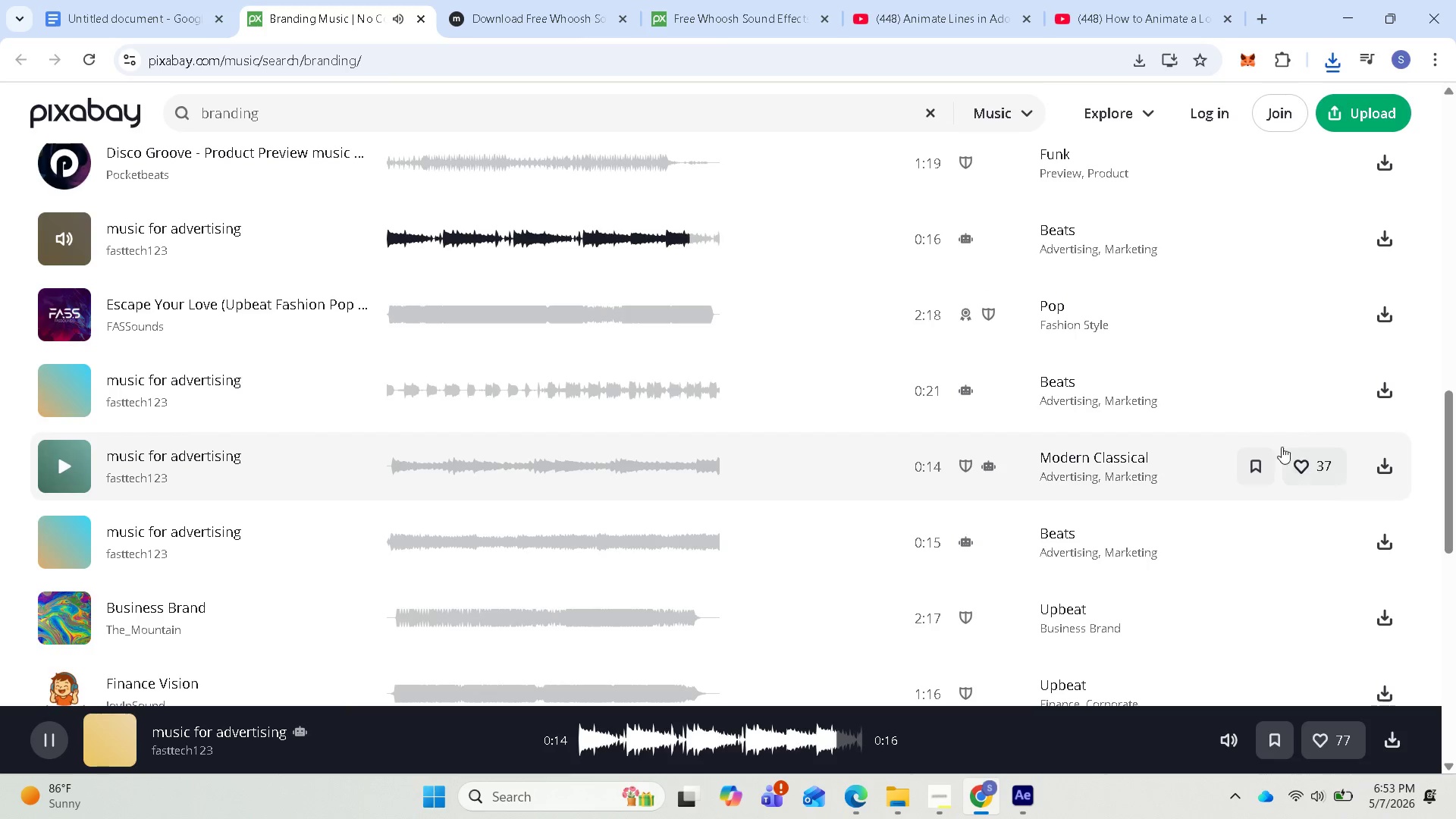 
wait(8.02)
 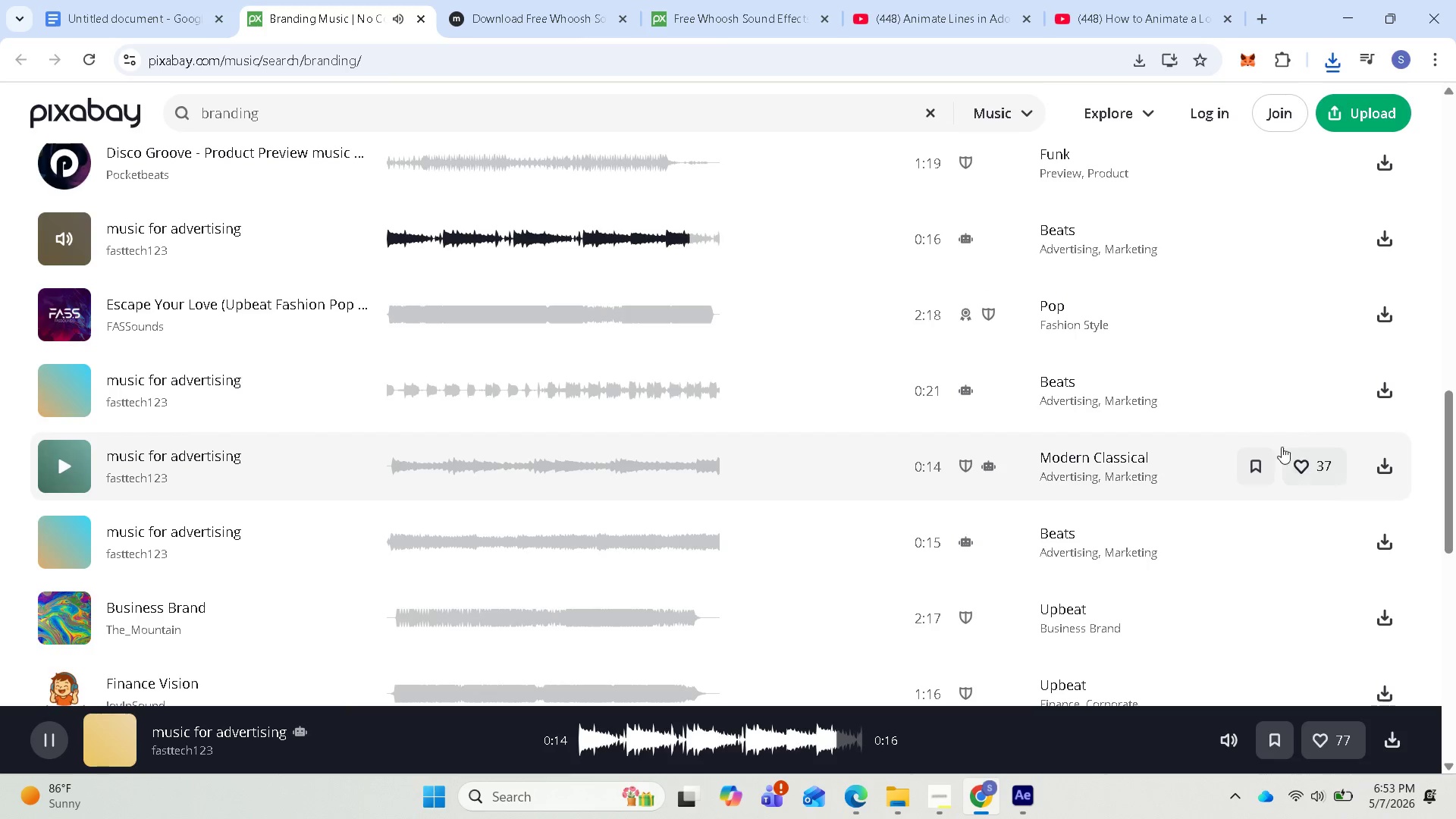 
left_click([992, 323])
 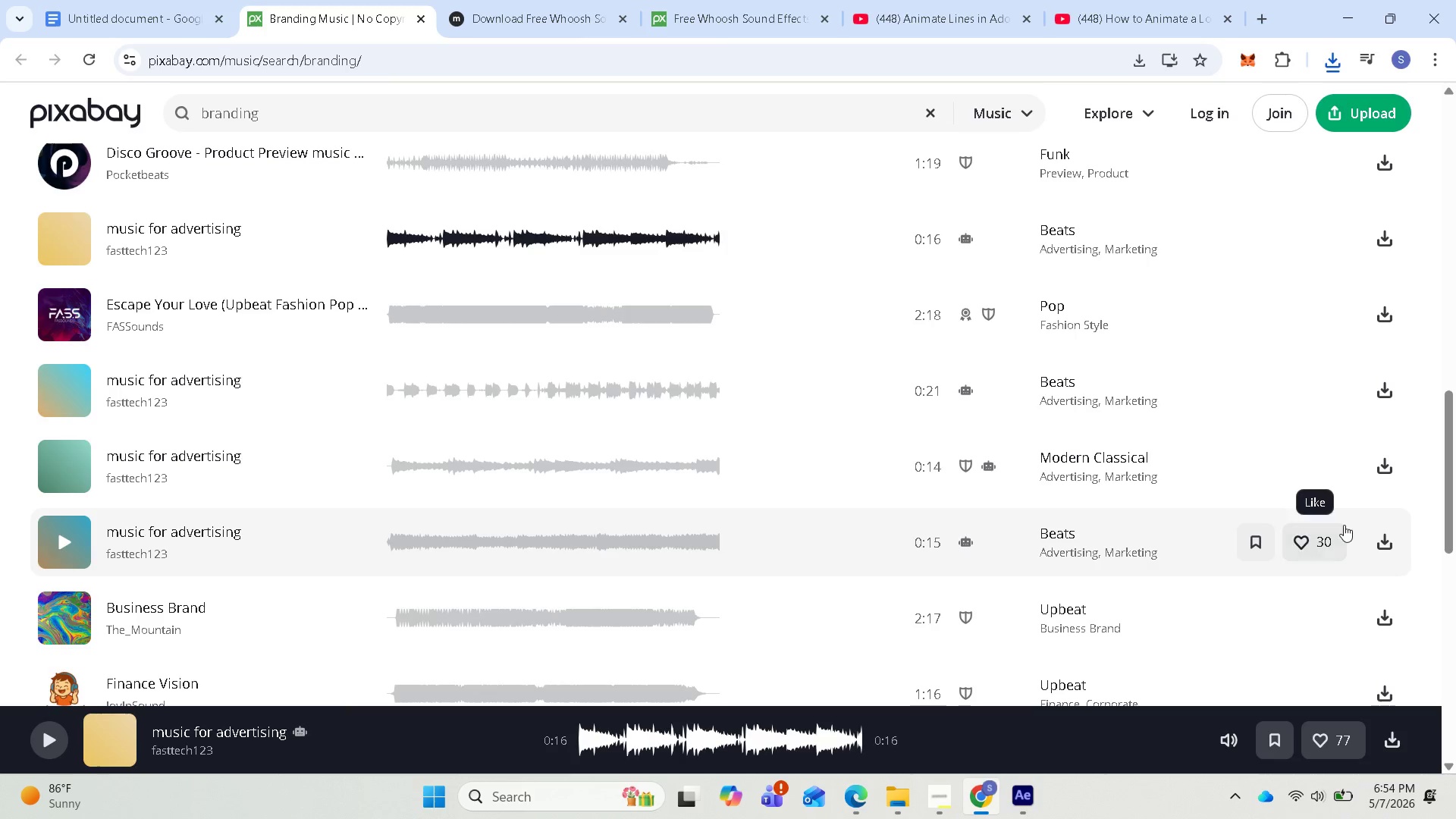 
wait(6.06)
 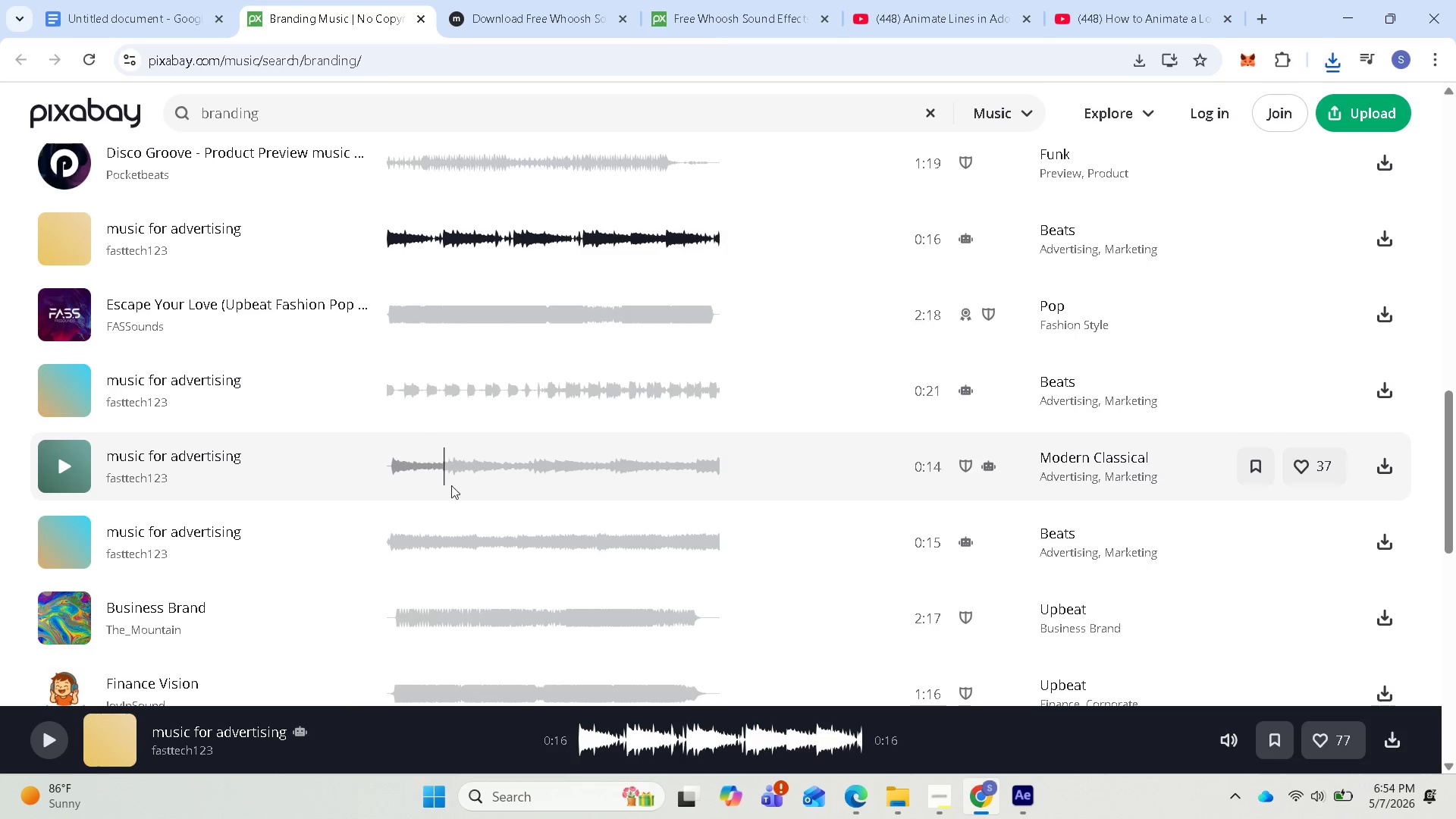 
left_click([1383, 545])
 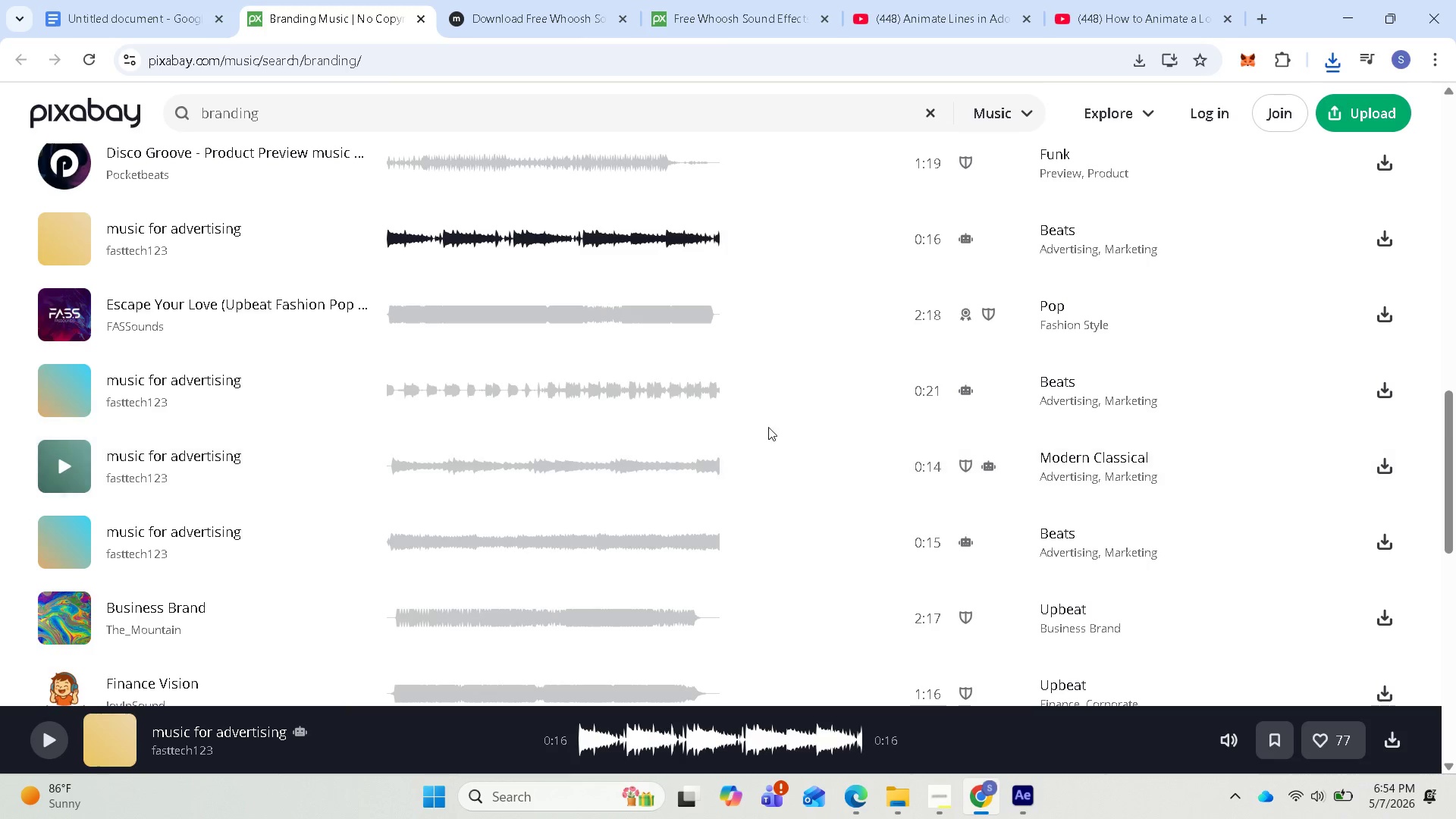 
wait(9.69)
 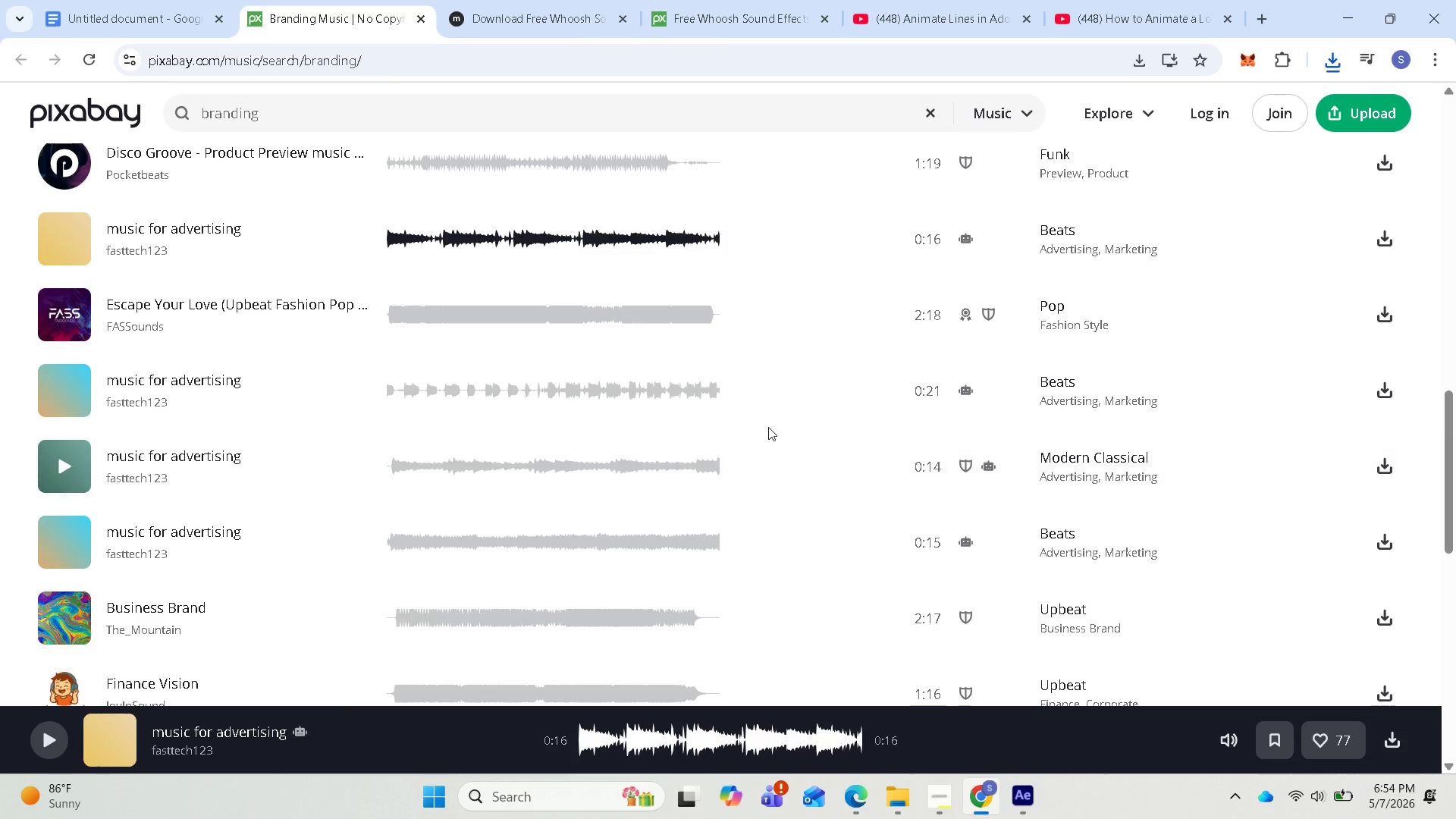 
left_click([987, 319])
 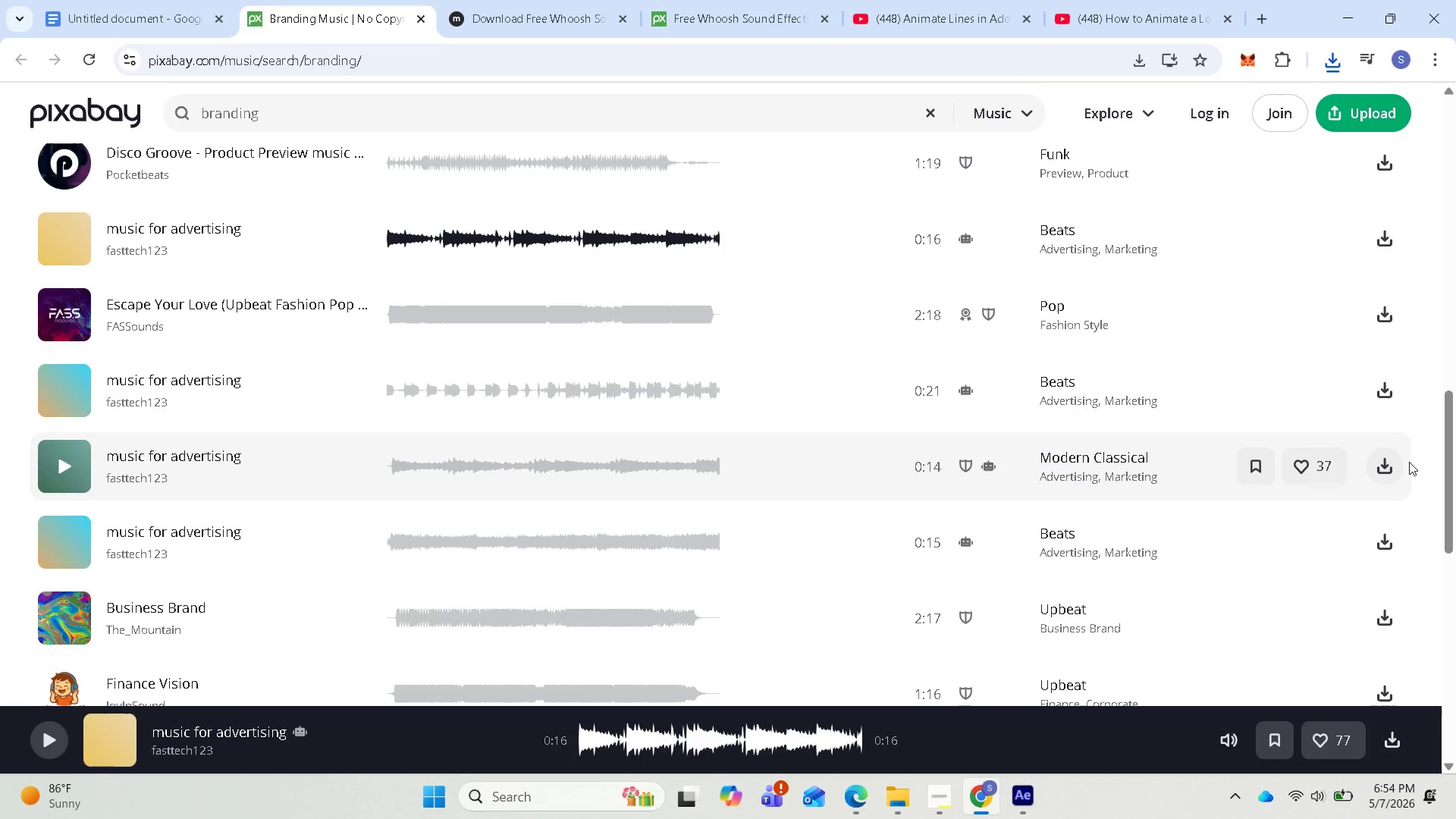 
left_click([1342, 58])
 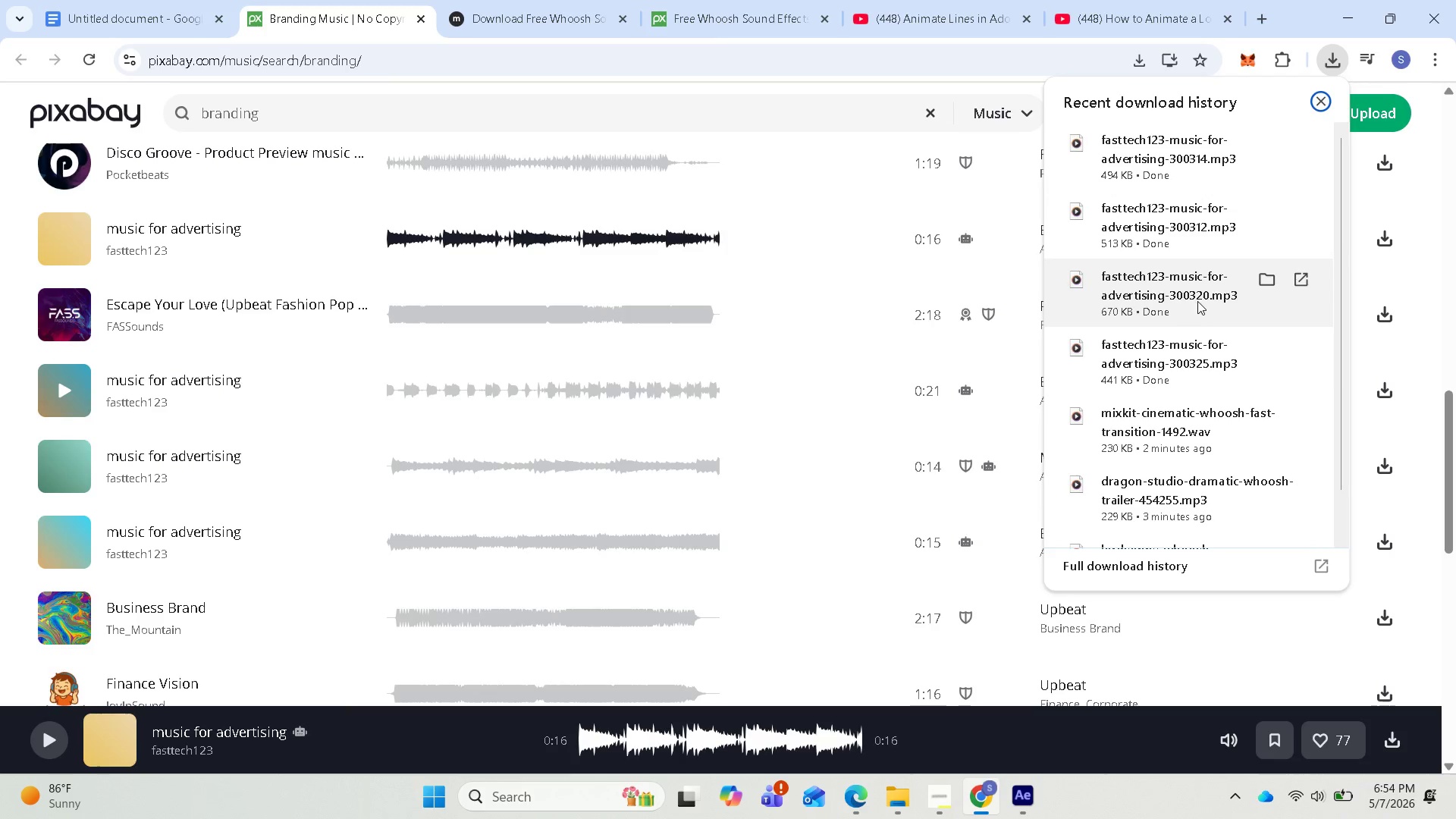 
wait(16.81)
 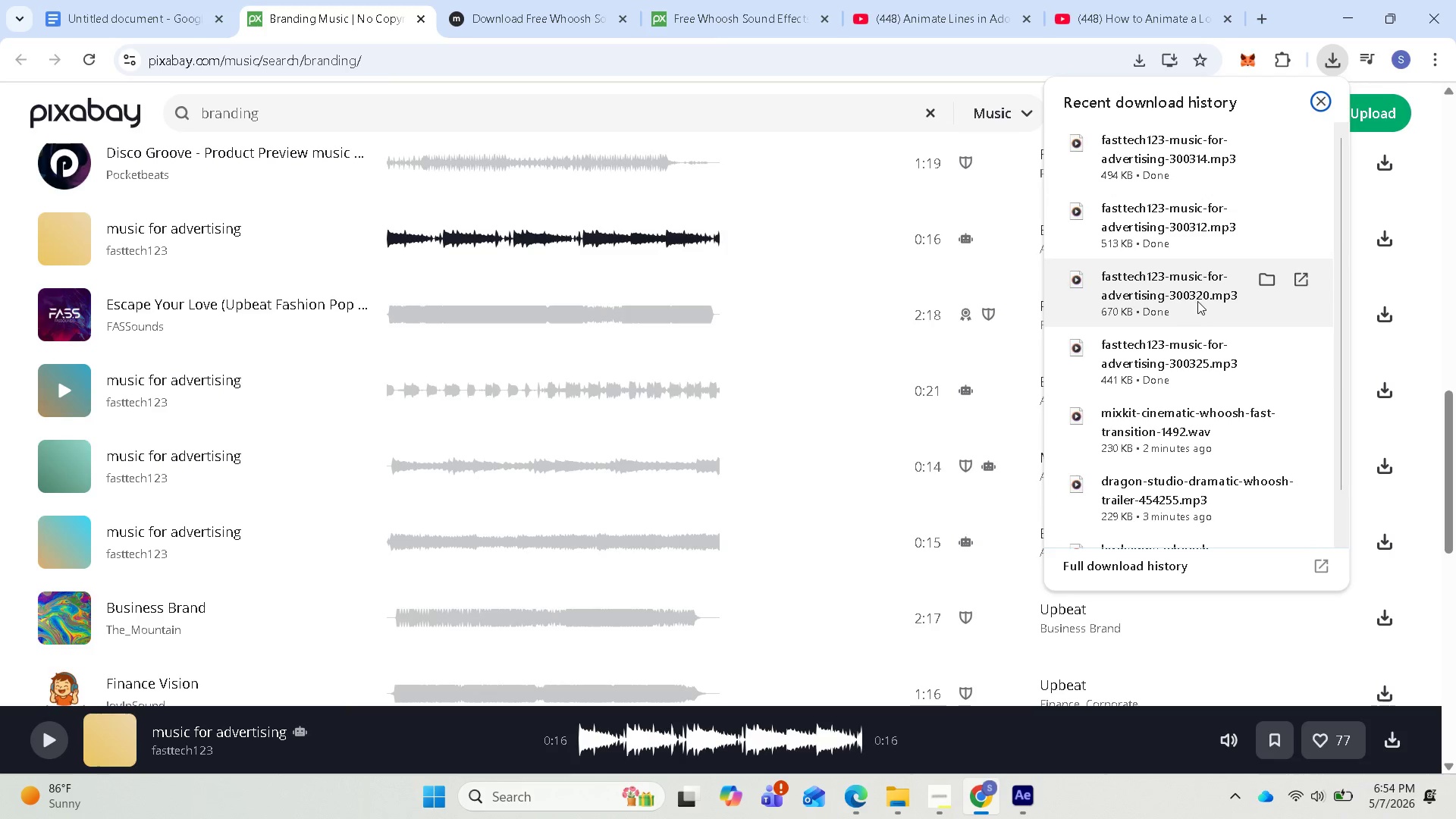 
left_click([1270, 140])
 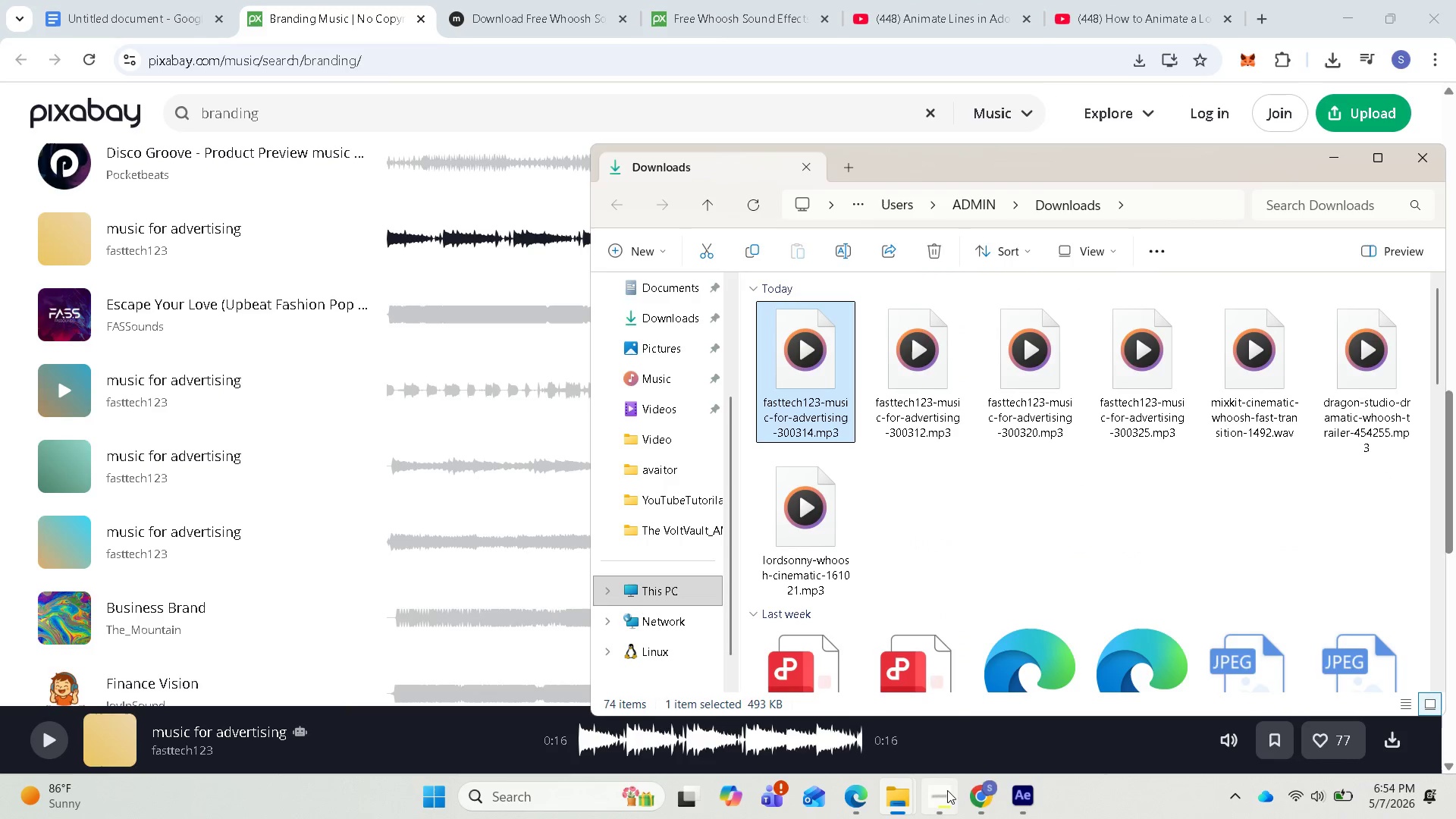 
left_click([940, 799])